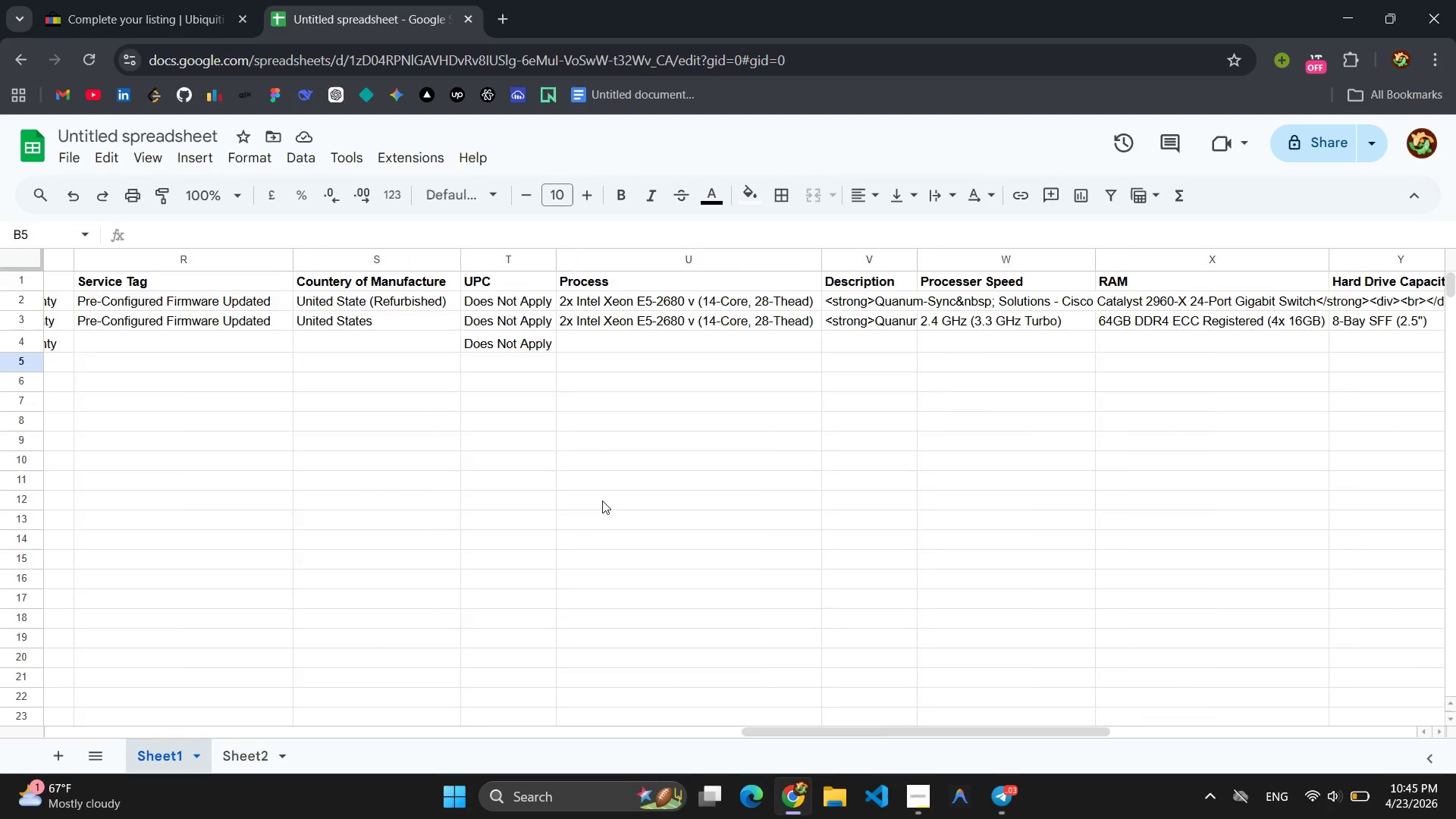 
left_click([80, 0])
 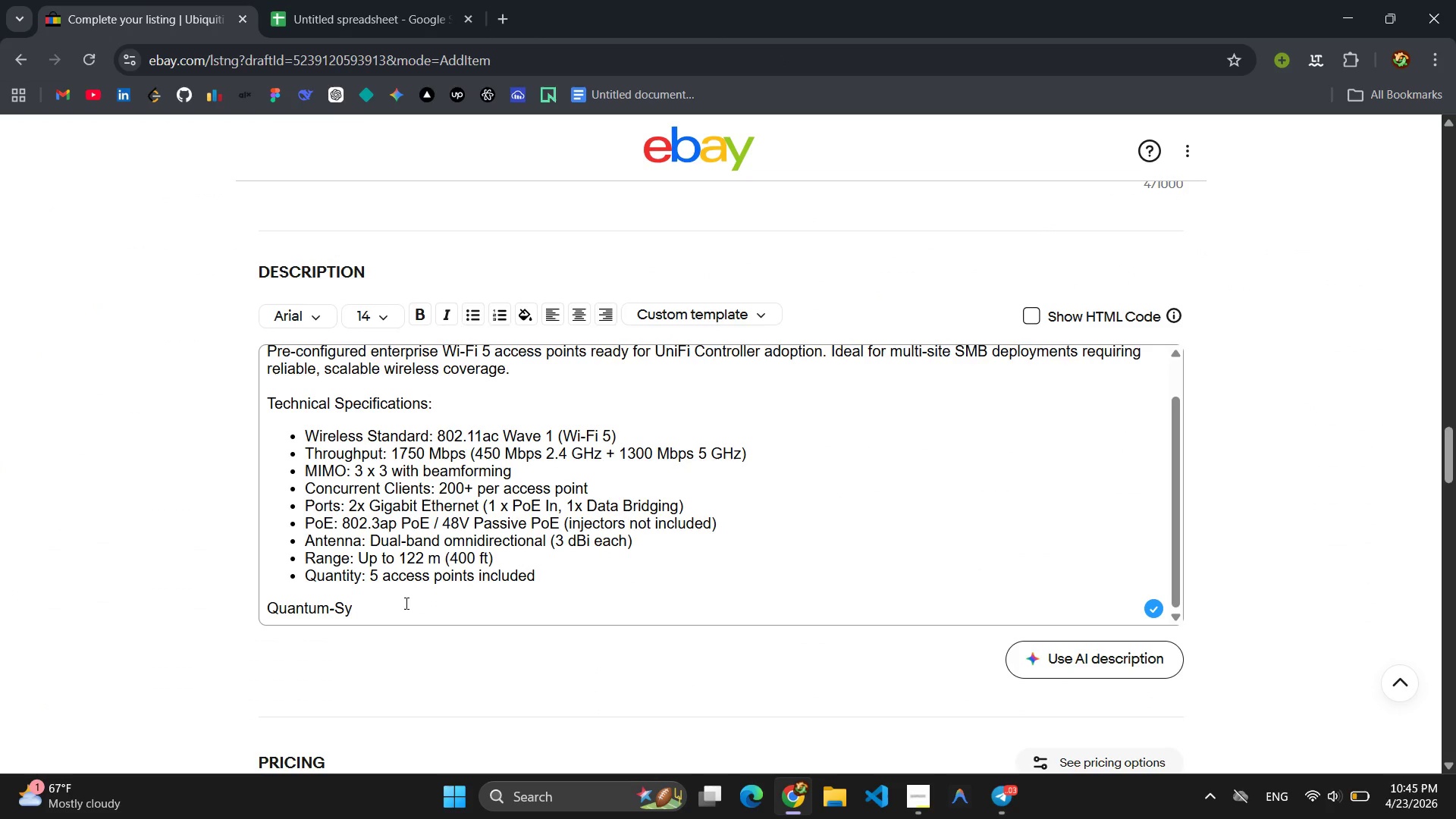 
left_click([396, 607])
 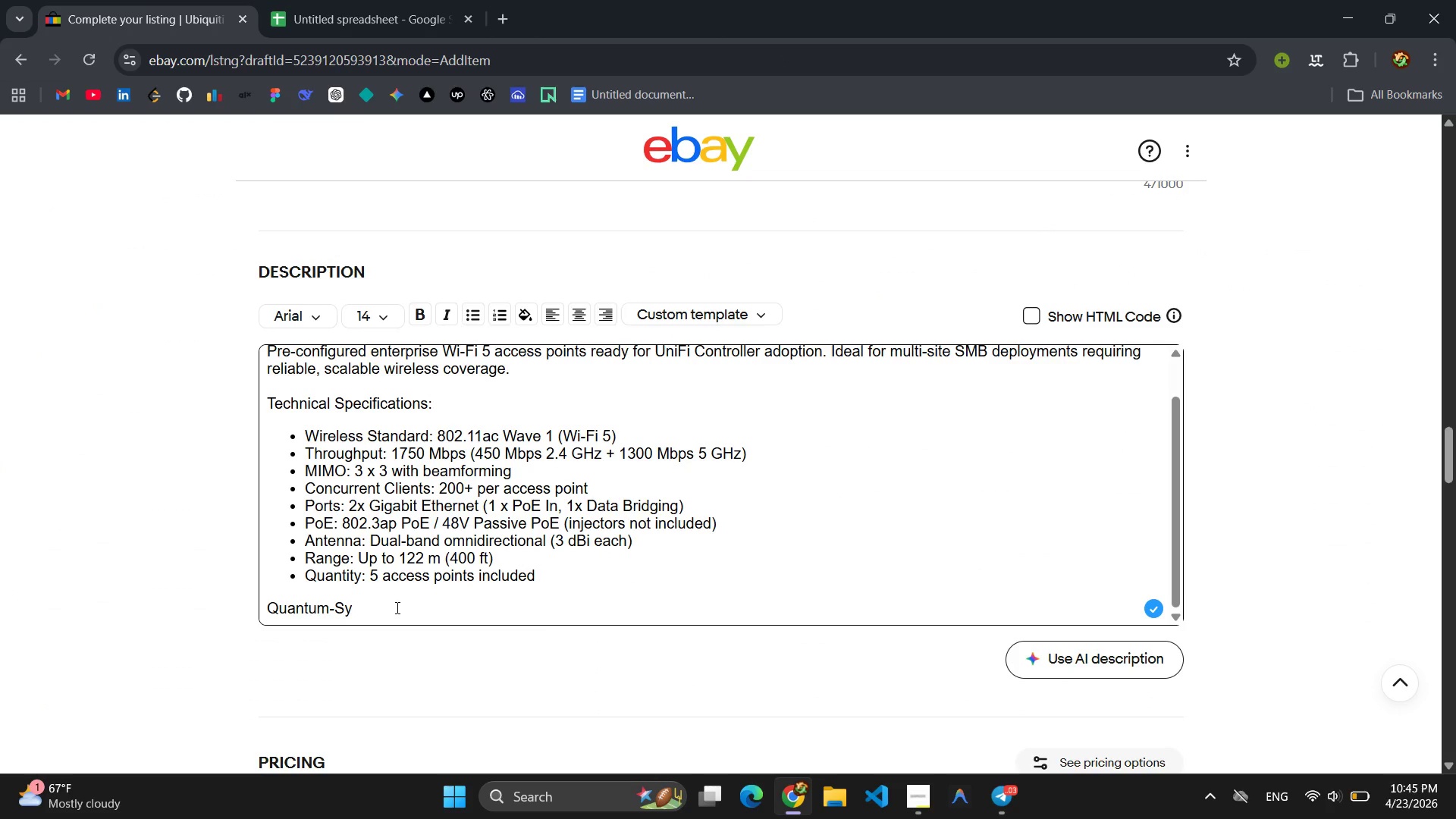 
wait(6.59)
 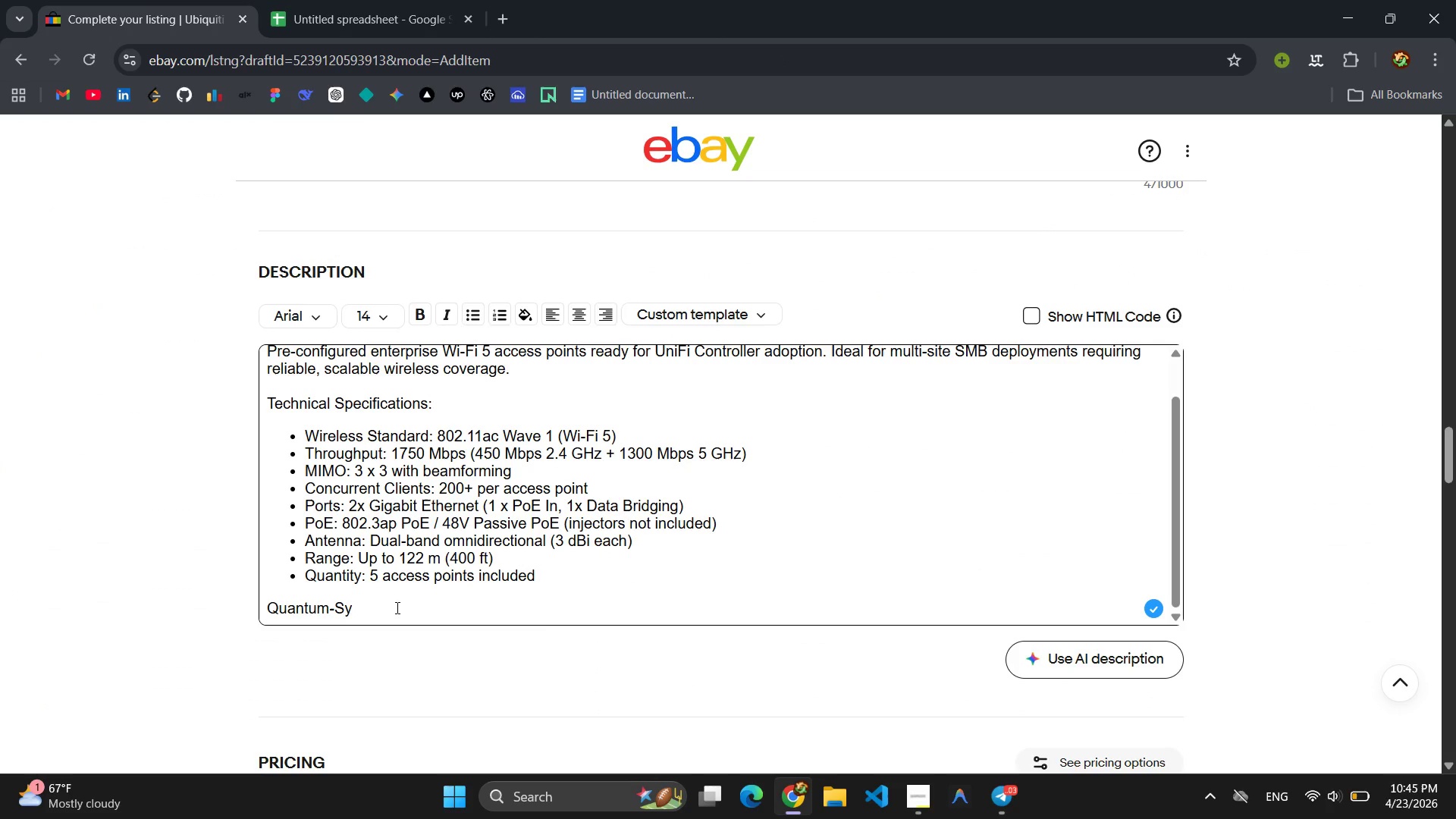 
left_click([333, 0])
 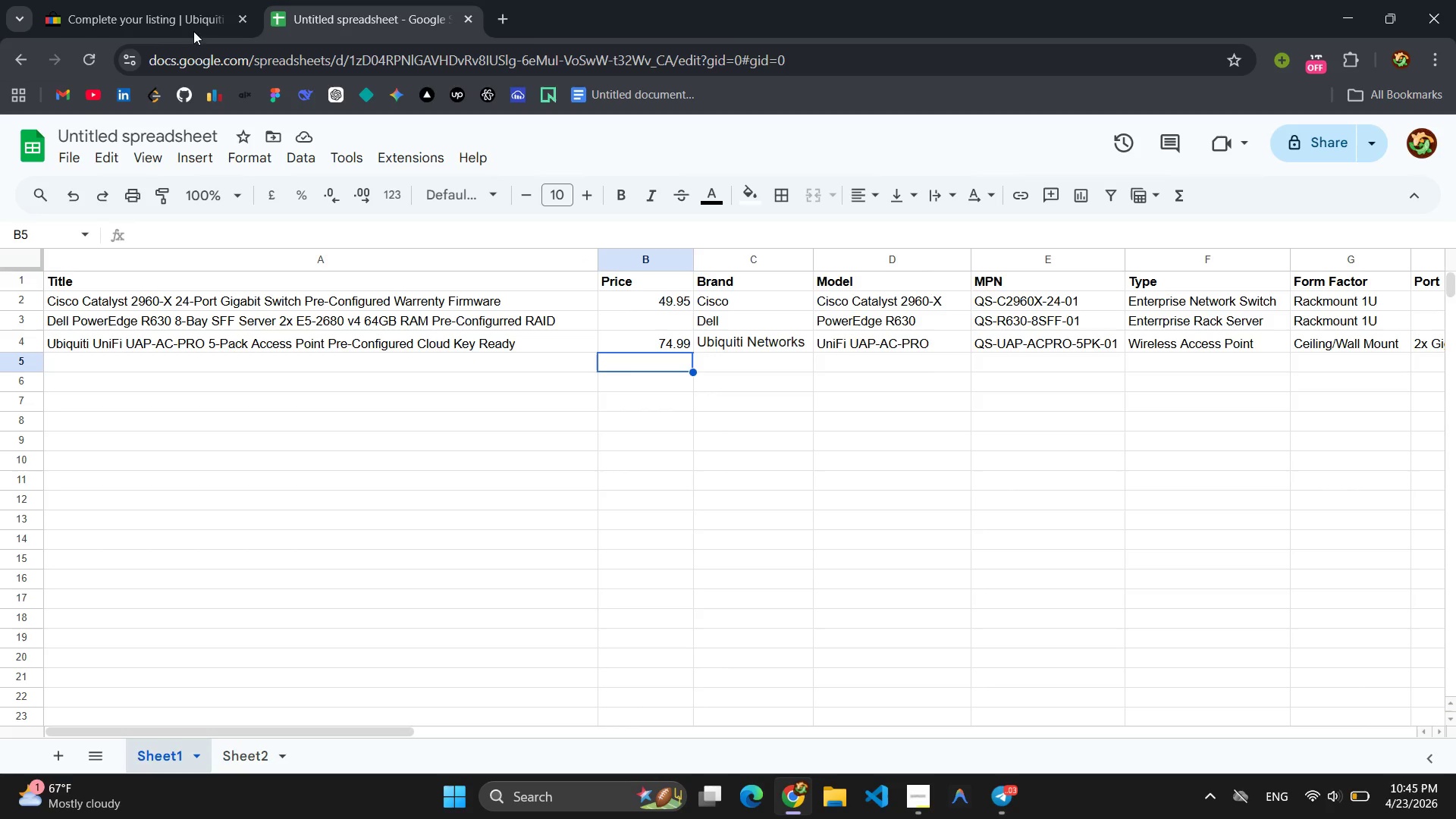 
left_click([140, 8])
 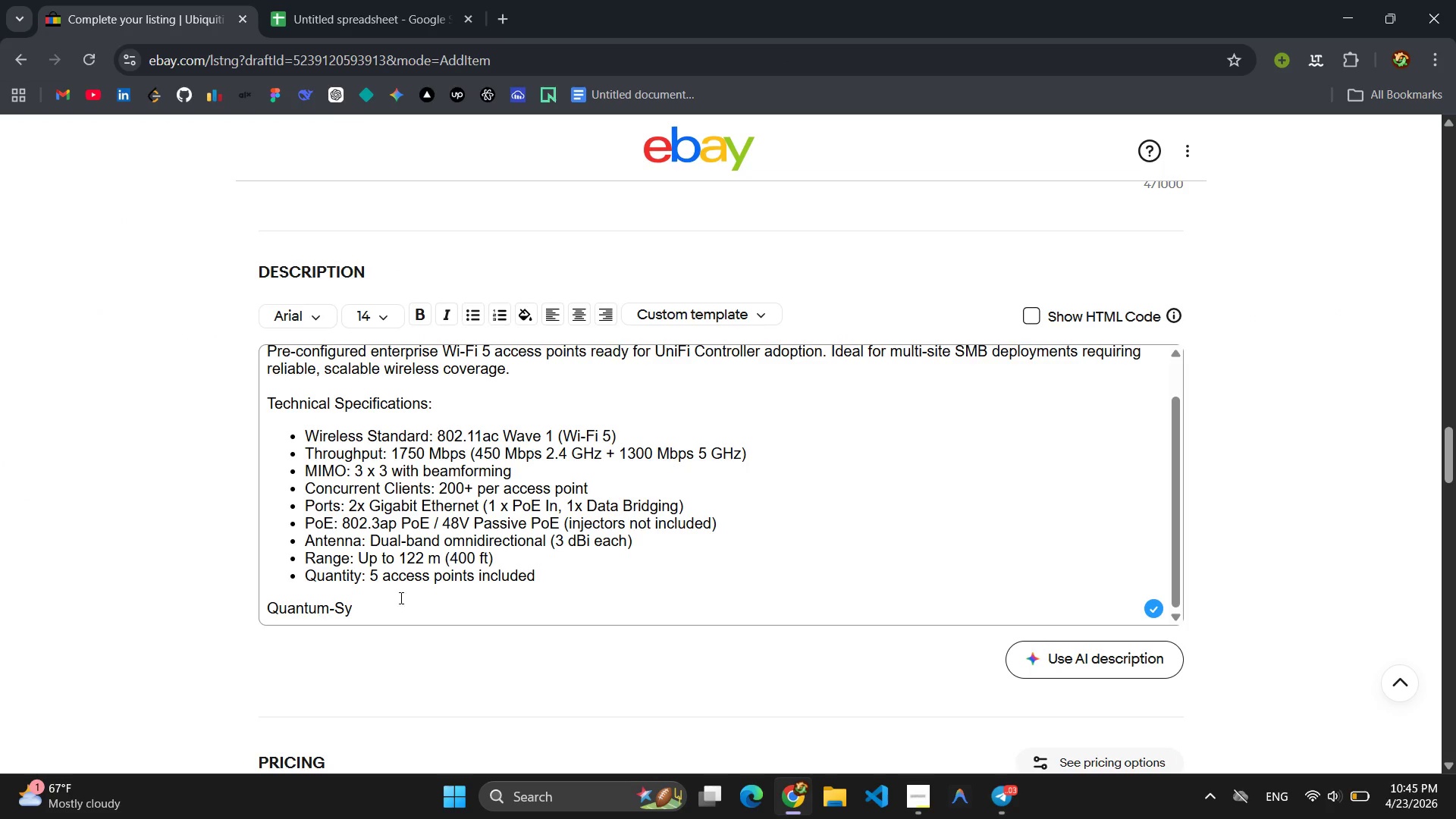 
left_click([385, 596])
 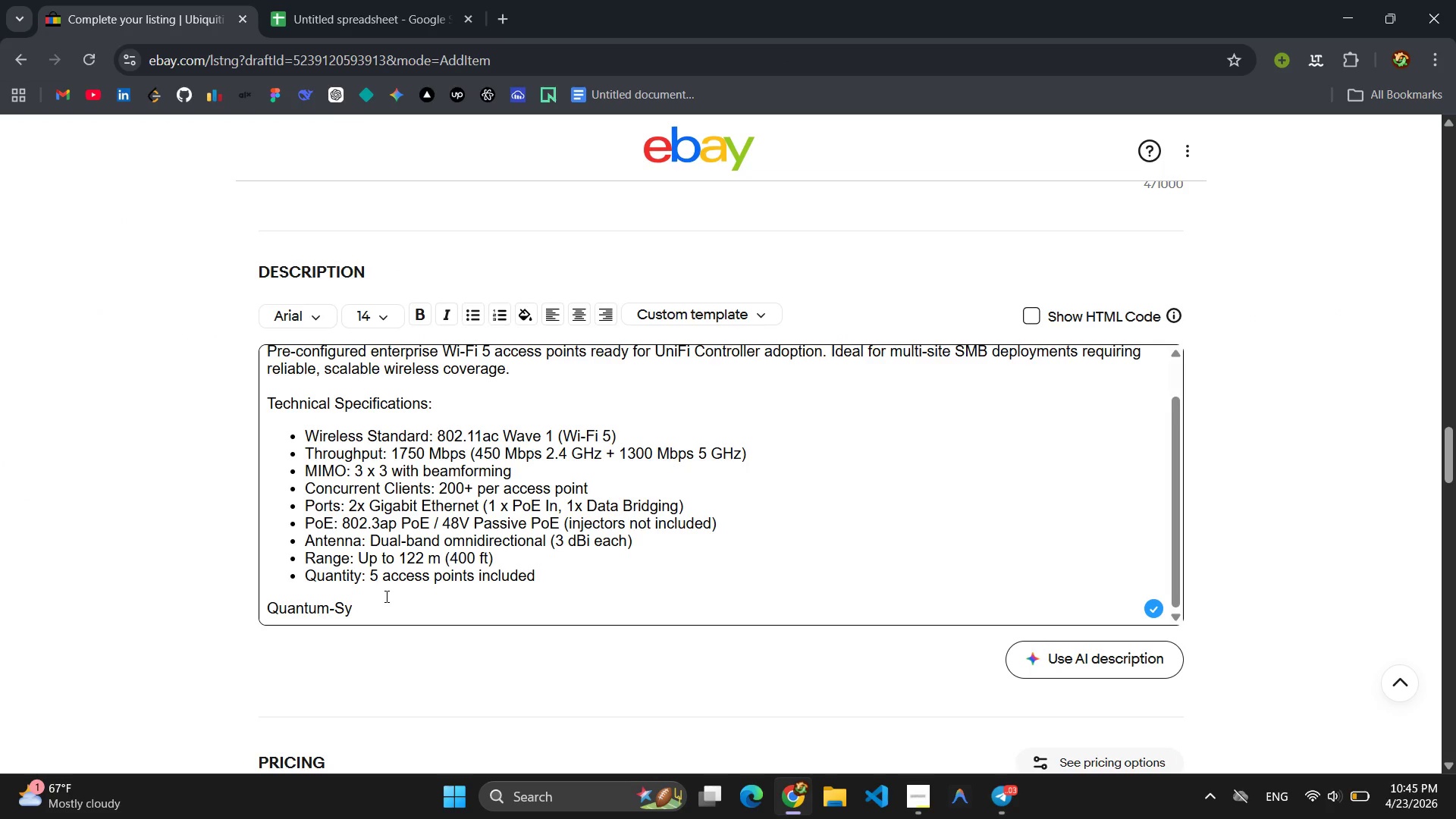 
type(nc Service Guare)
key(Backspace)
type(antee:)
 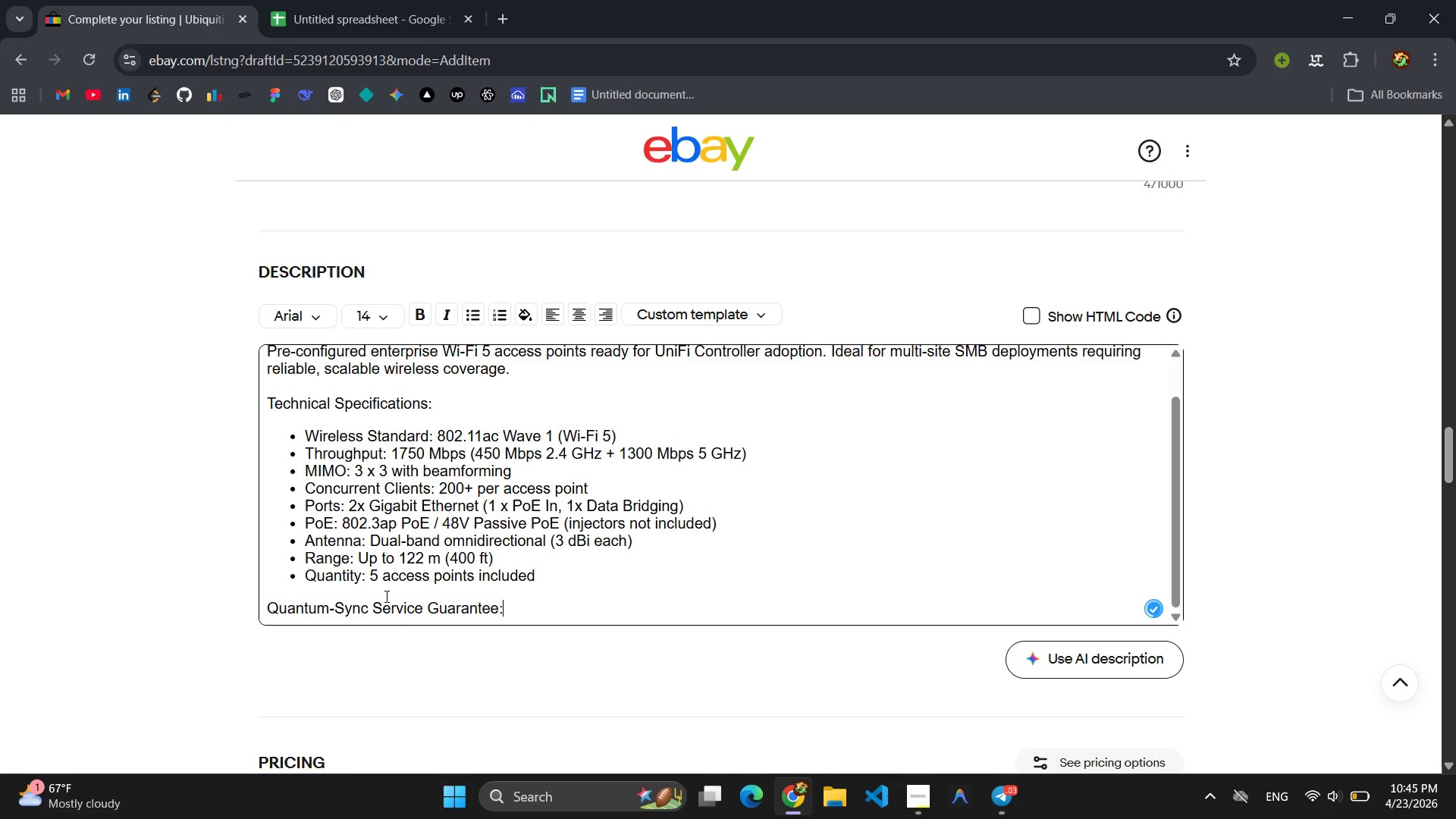 
key(Enter)
 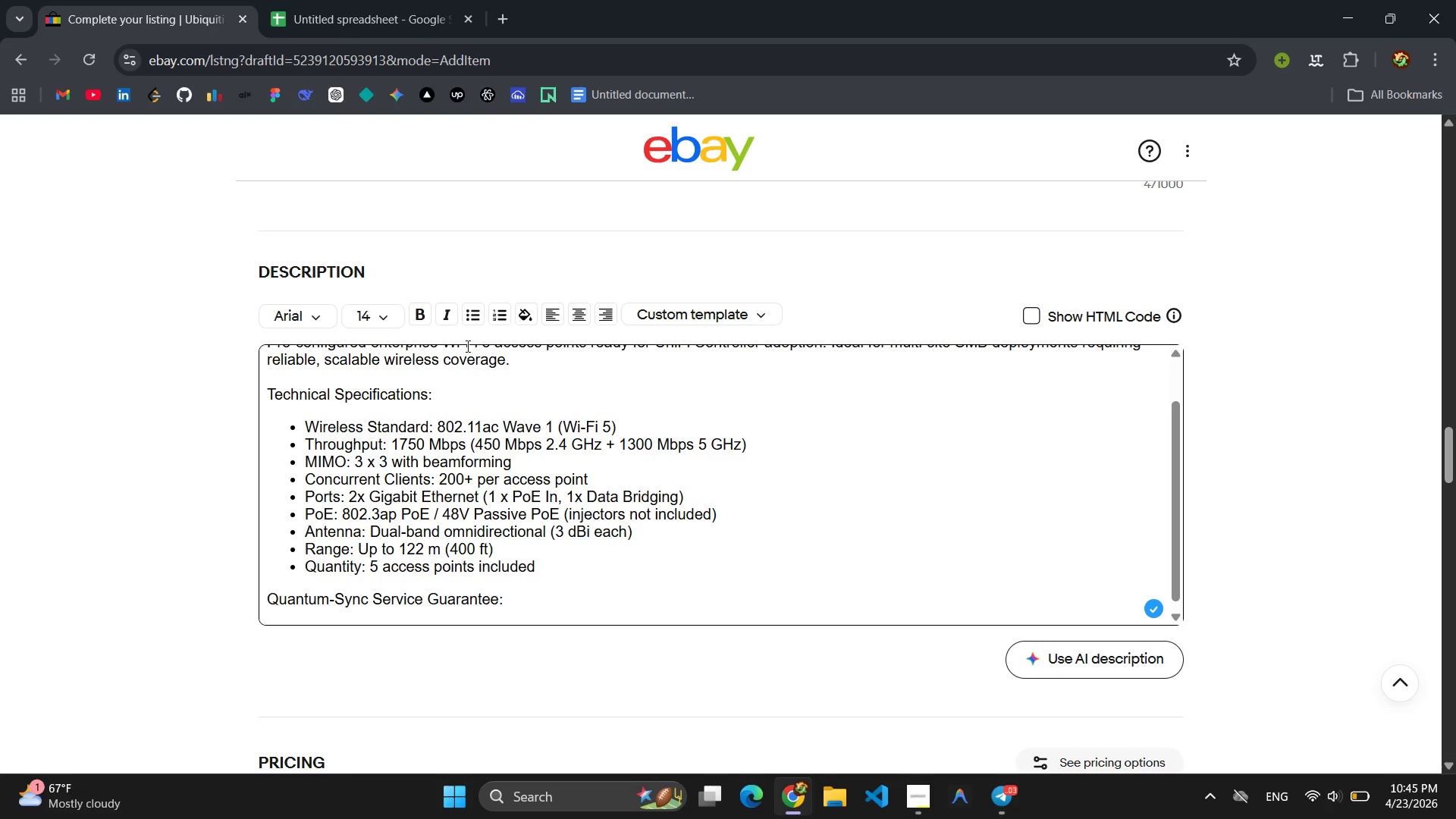 
left_click([466, 319])
 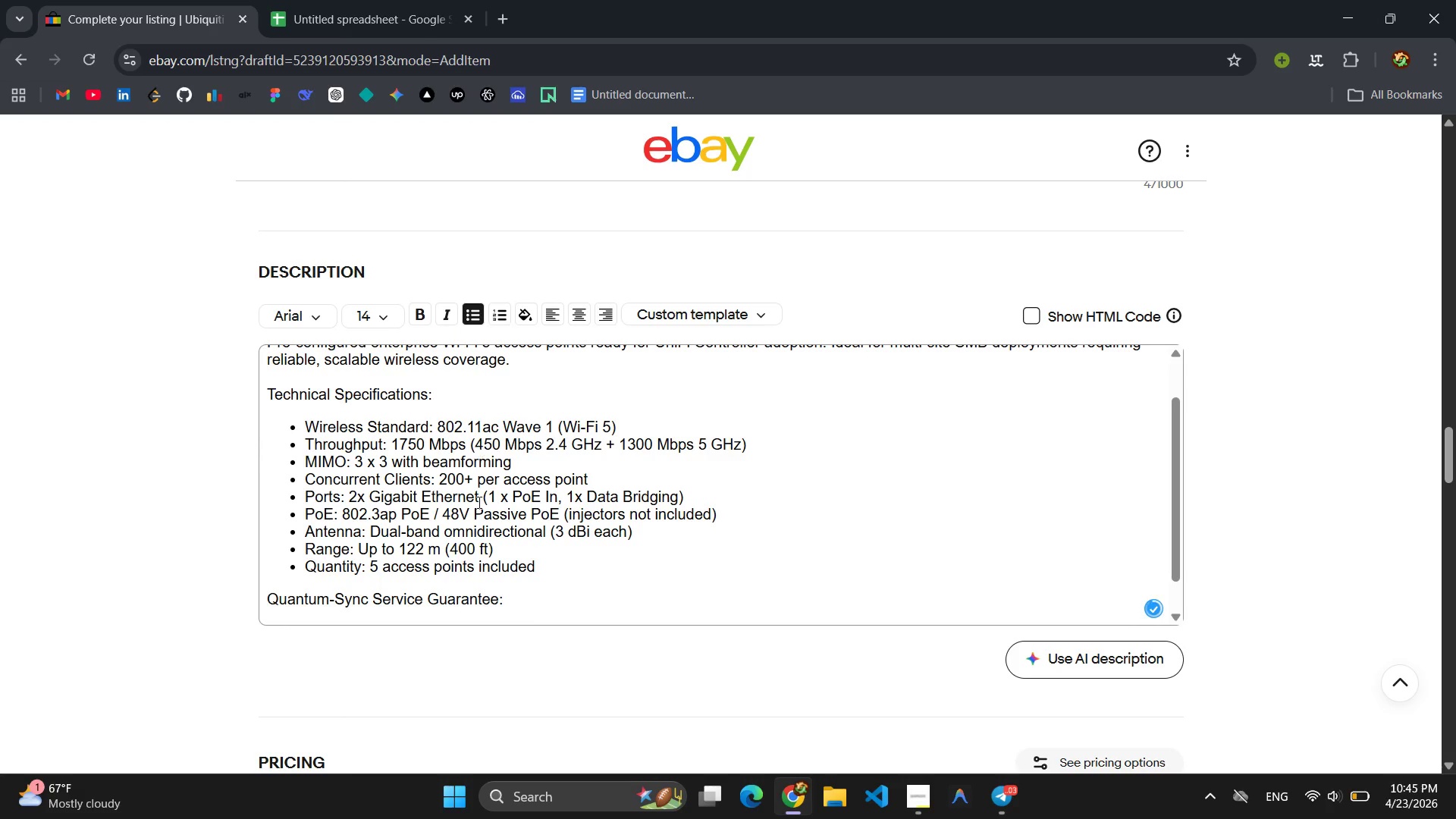 
scroll: coordinate [493, 497], scroll_direction: down, amount: 5.0
 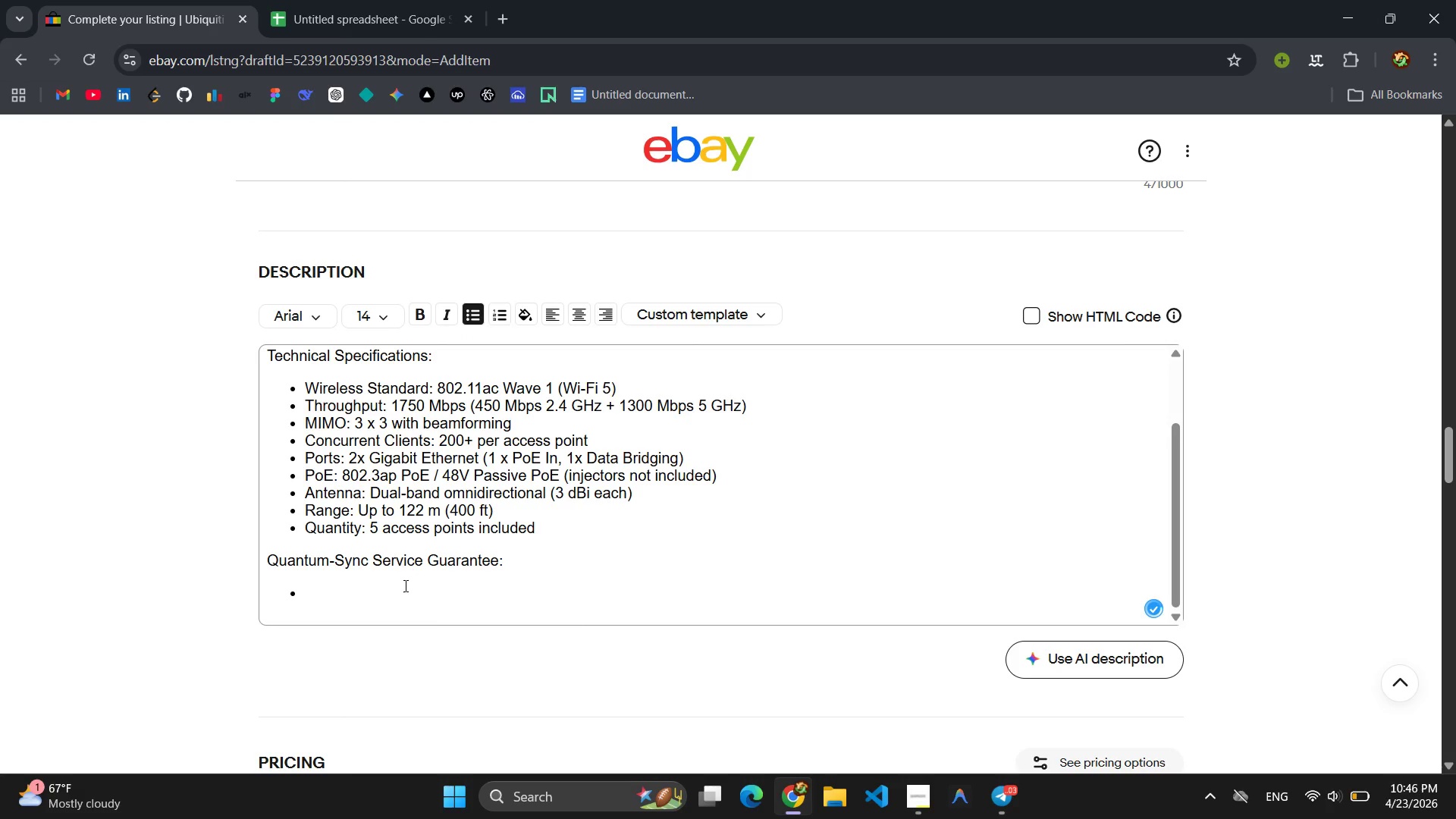 
left_click([403, 590])
 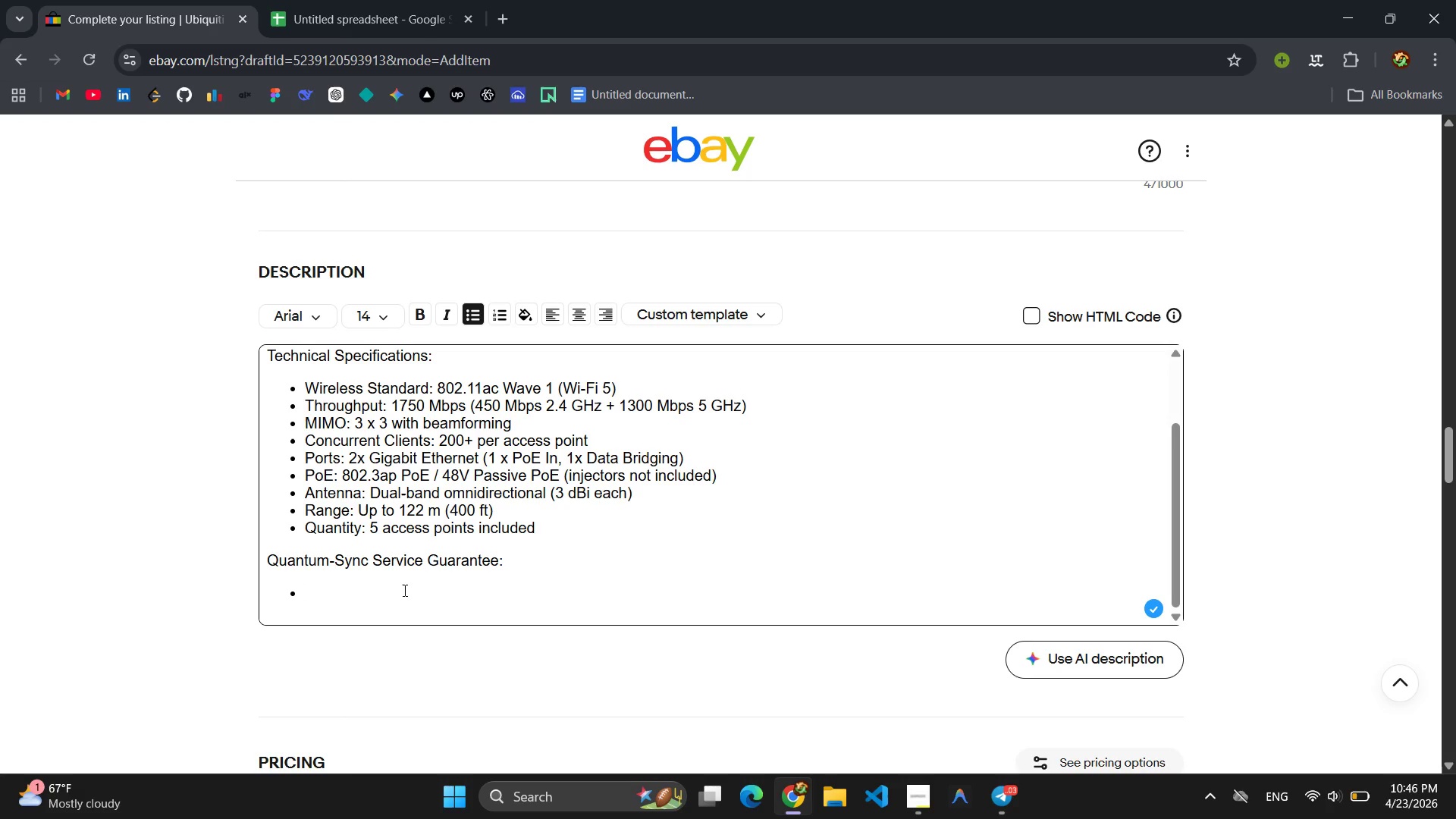 
type(Pre-configured for UniFi CONT)
key(Backspace)
key(Backspace)
key(Backspace)
type(ONT)
 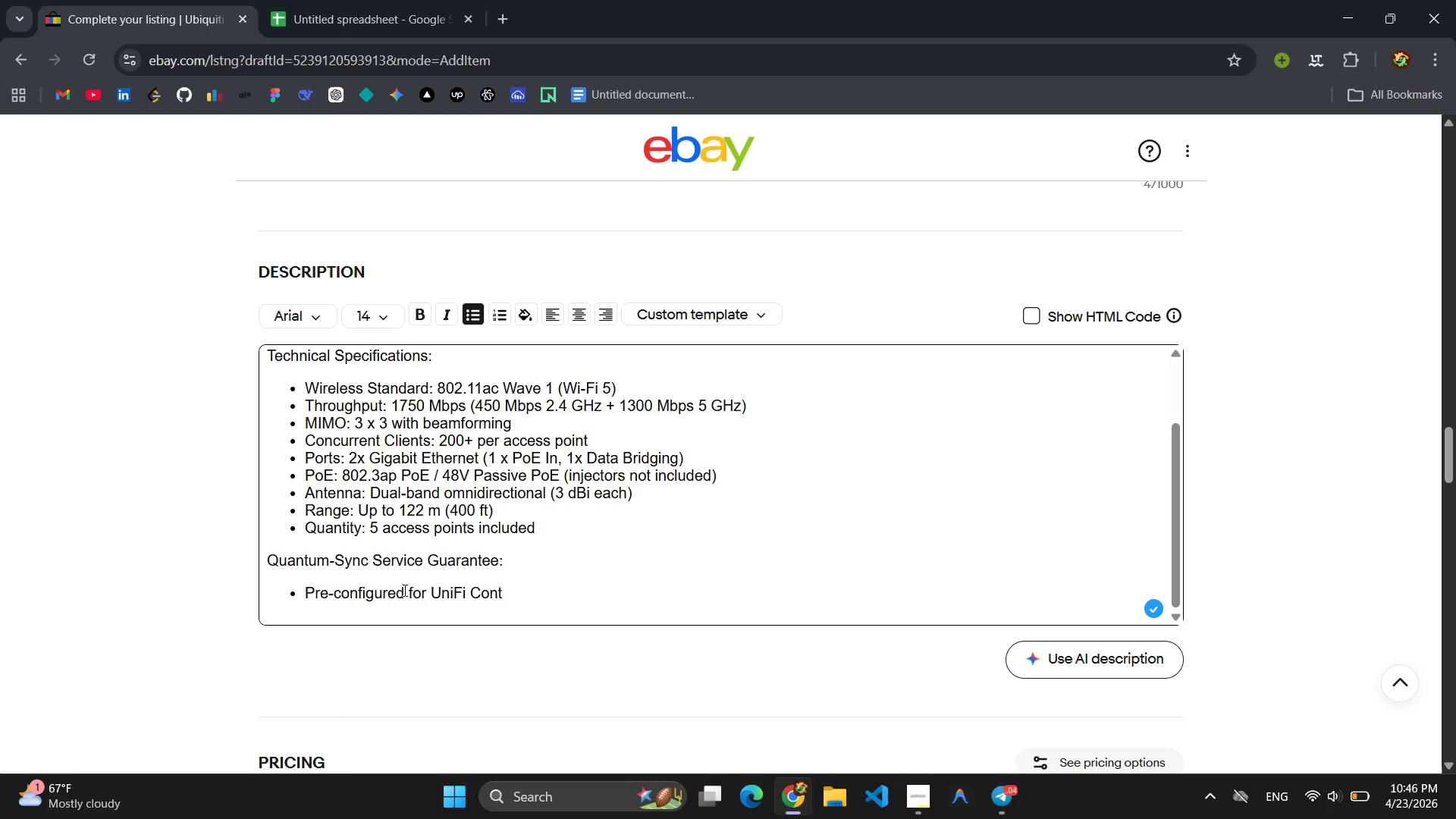 
wait(8.02)
 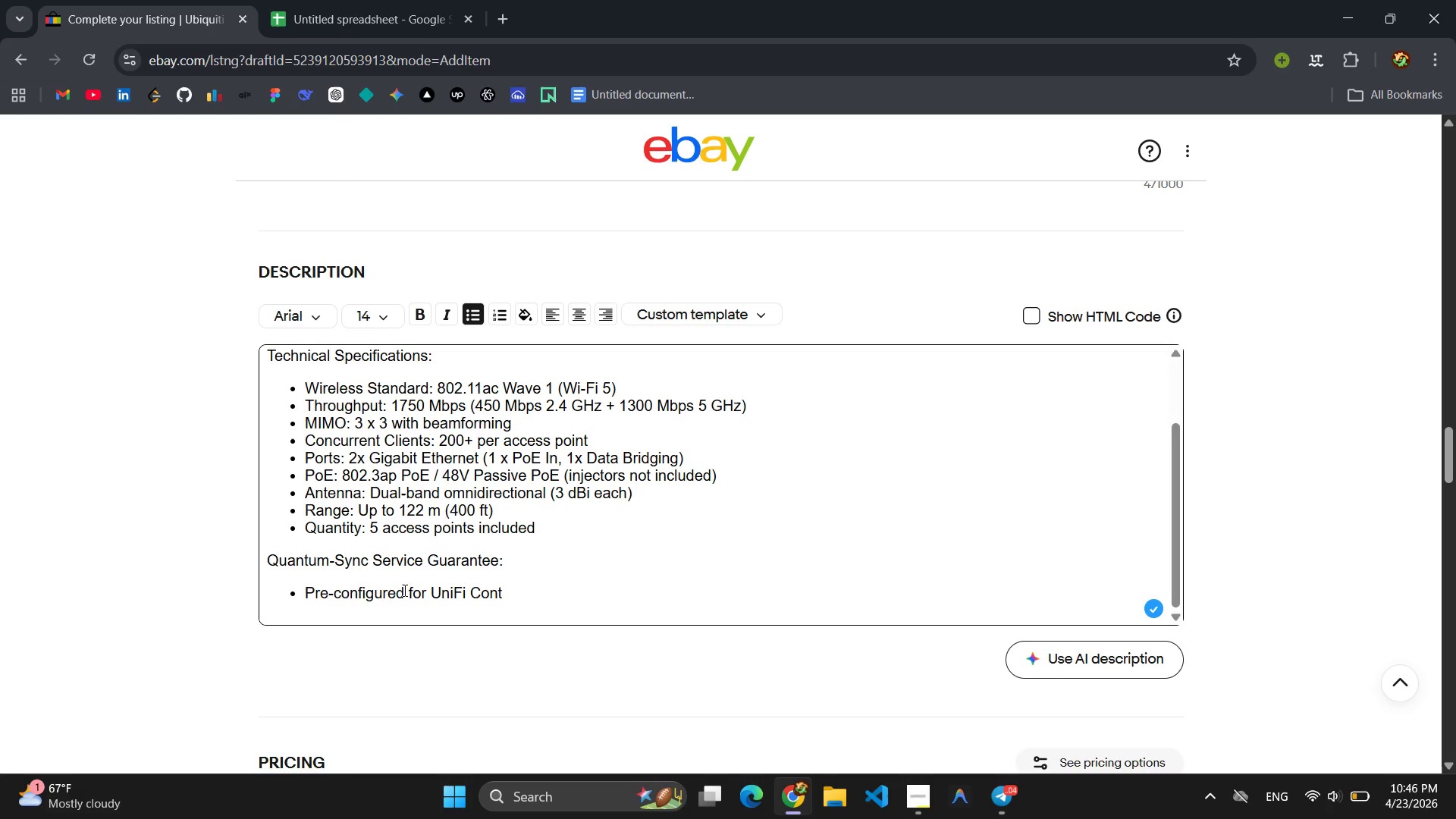 
key(Backspace)
key(Backspace)
key(Backspace)
type(ONTROLLER ADOP)
 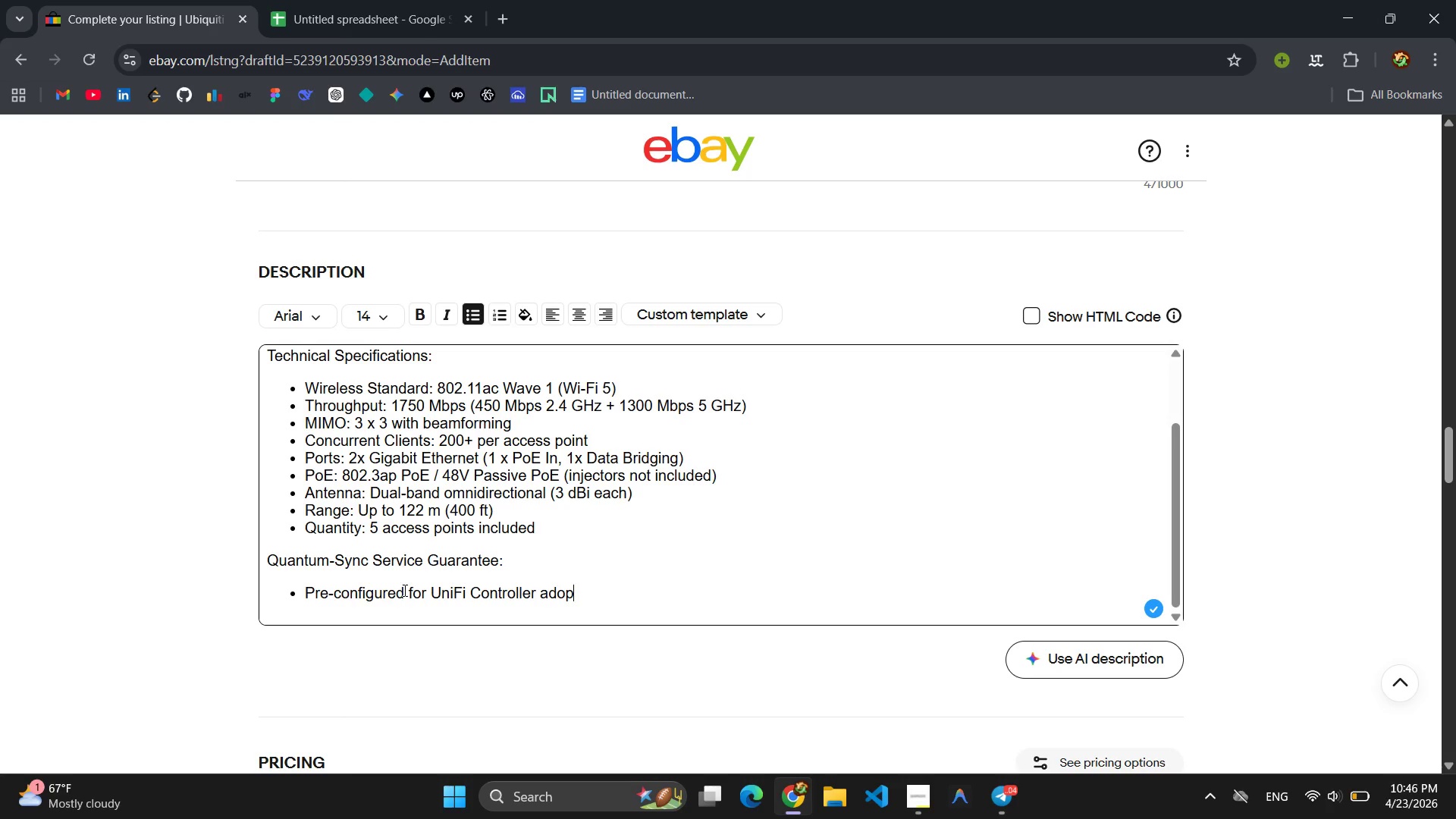 
wait(6.08)
 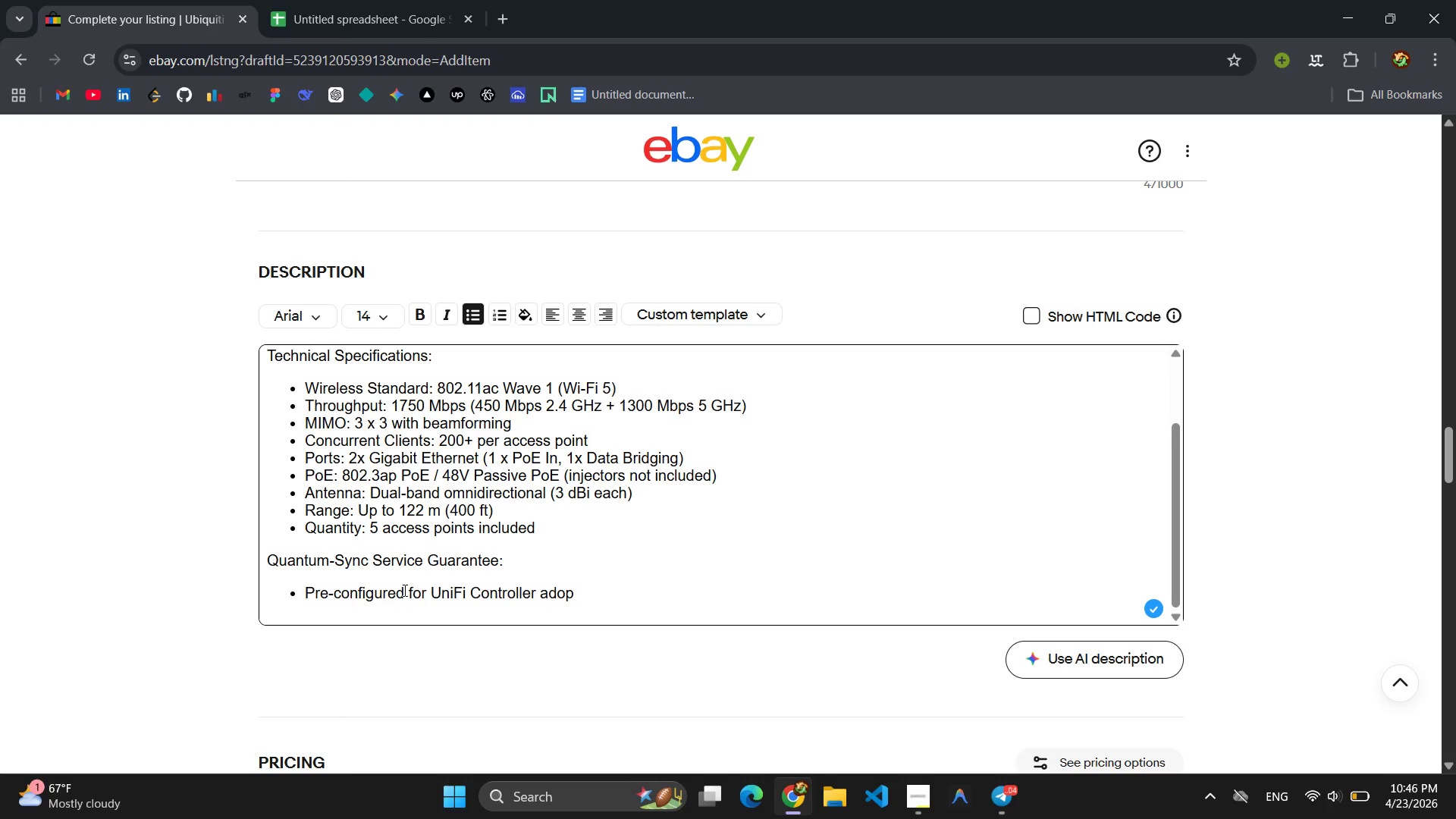 
type(TION (SSID )
 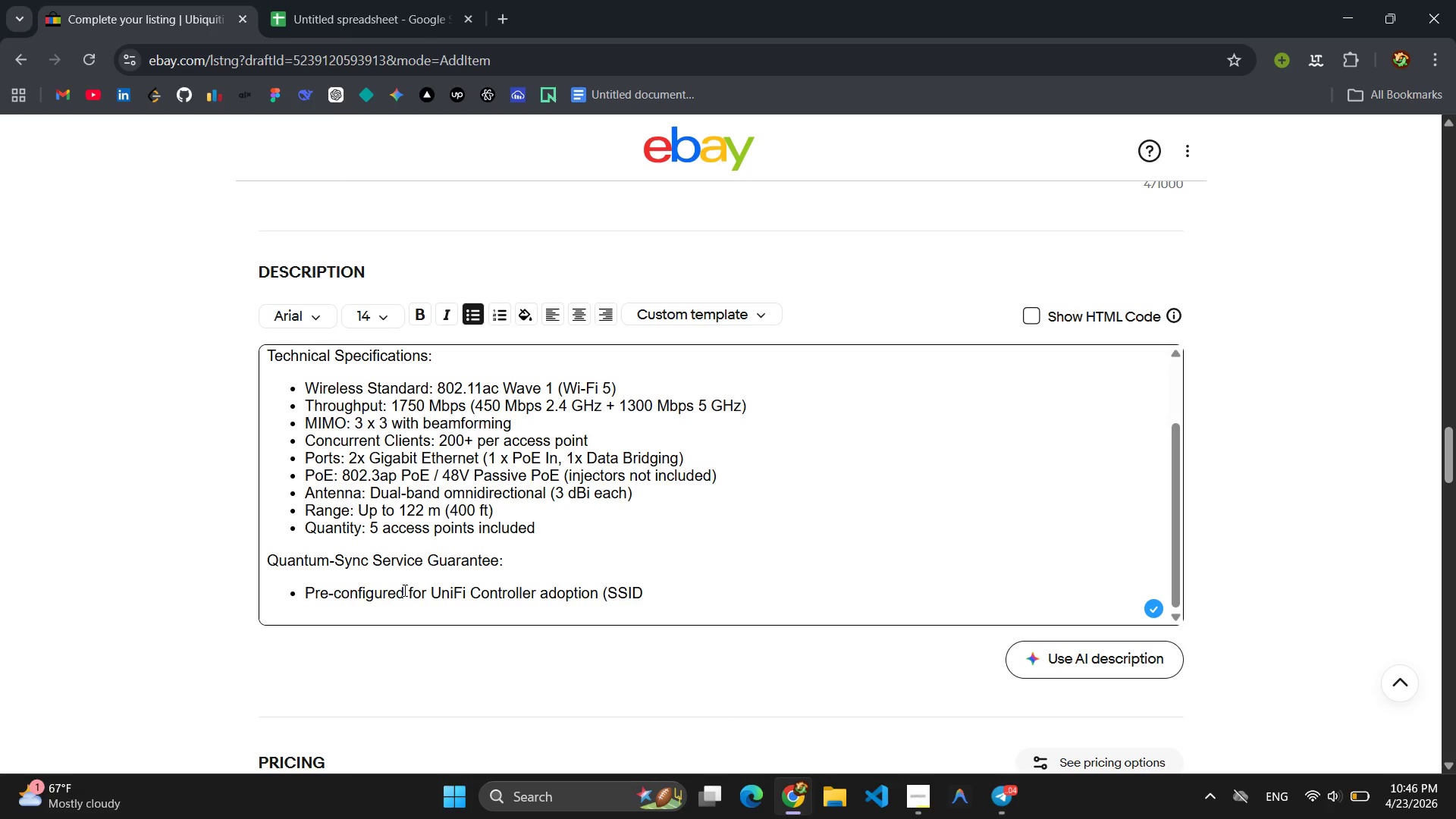 
type(template available )
key(Backspace)
type() )
 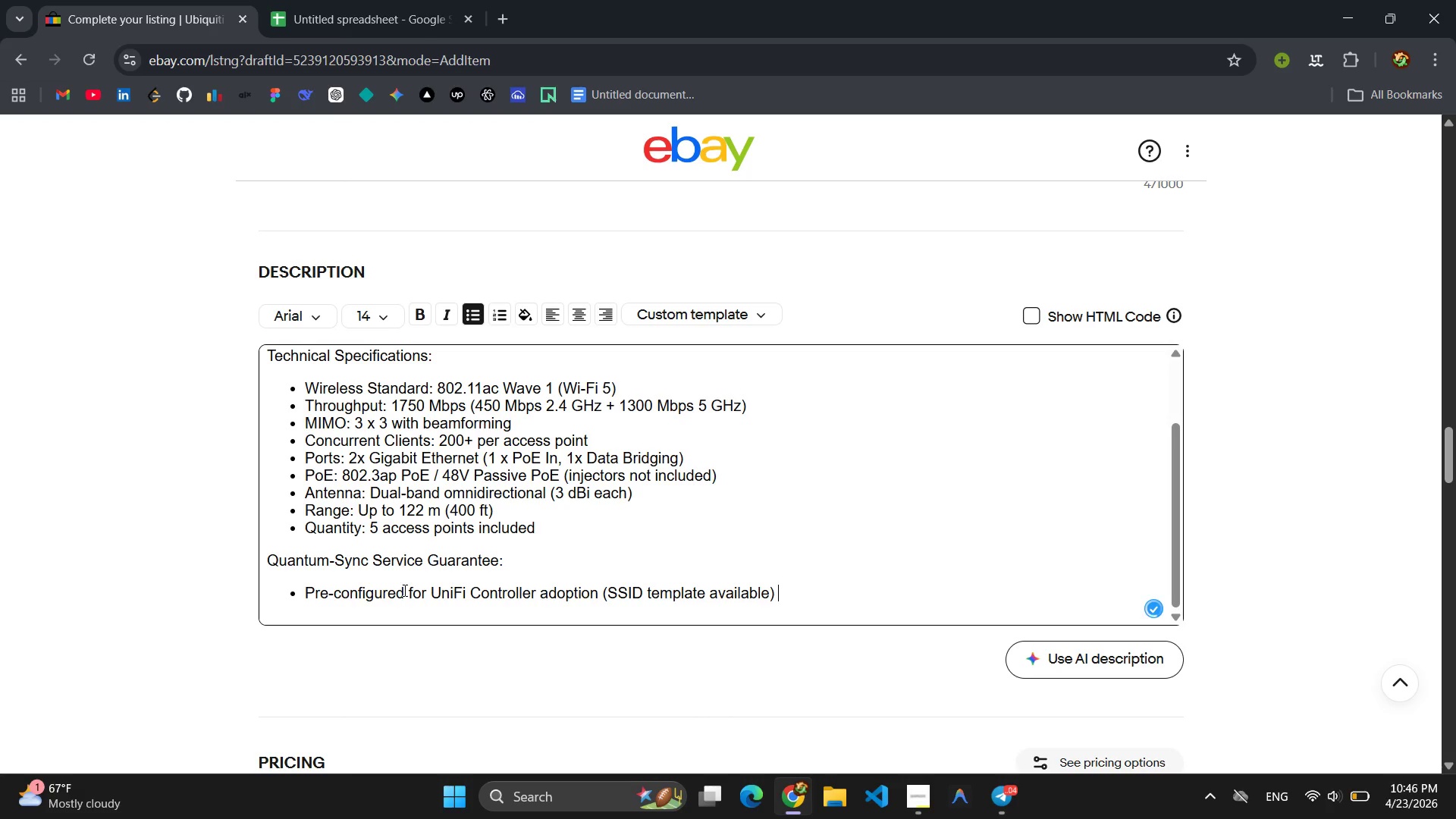 
key(Enter)
 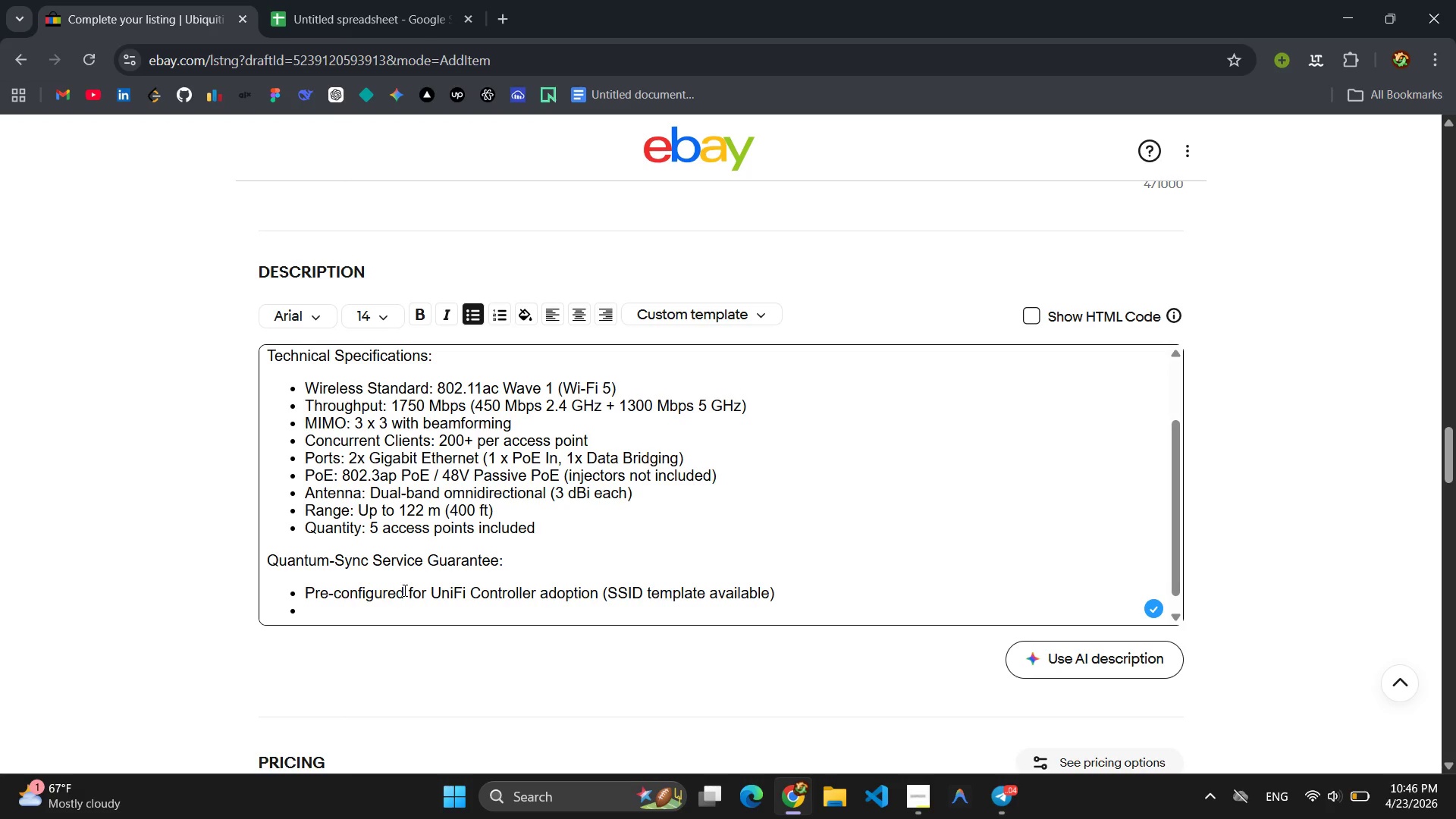 
wait(5.14)
 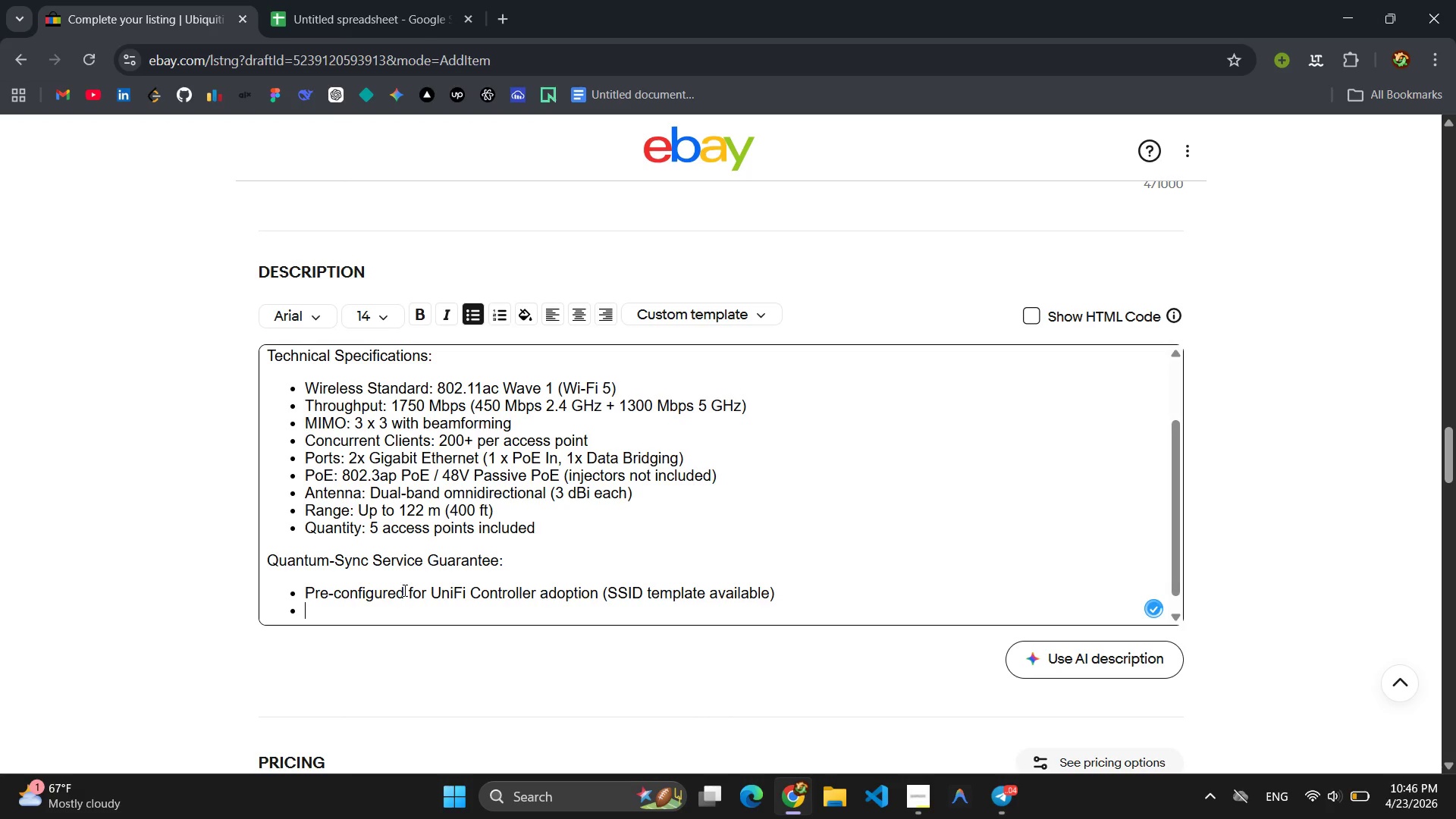 
type(a)
key(Backspace)
type(All units tested and firmware updated )
 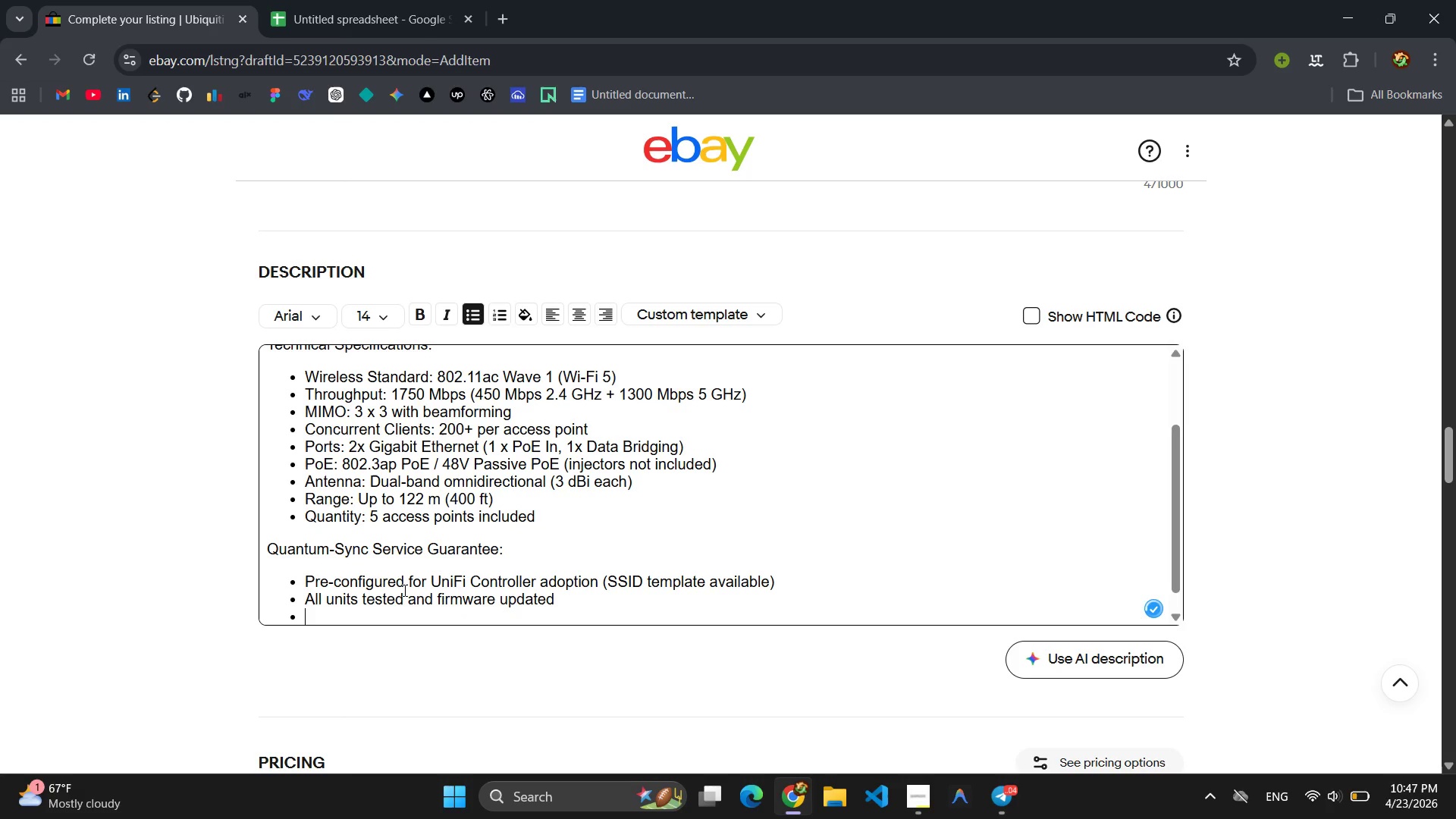 
 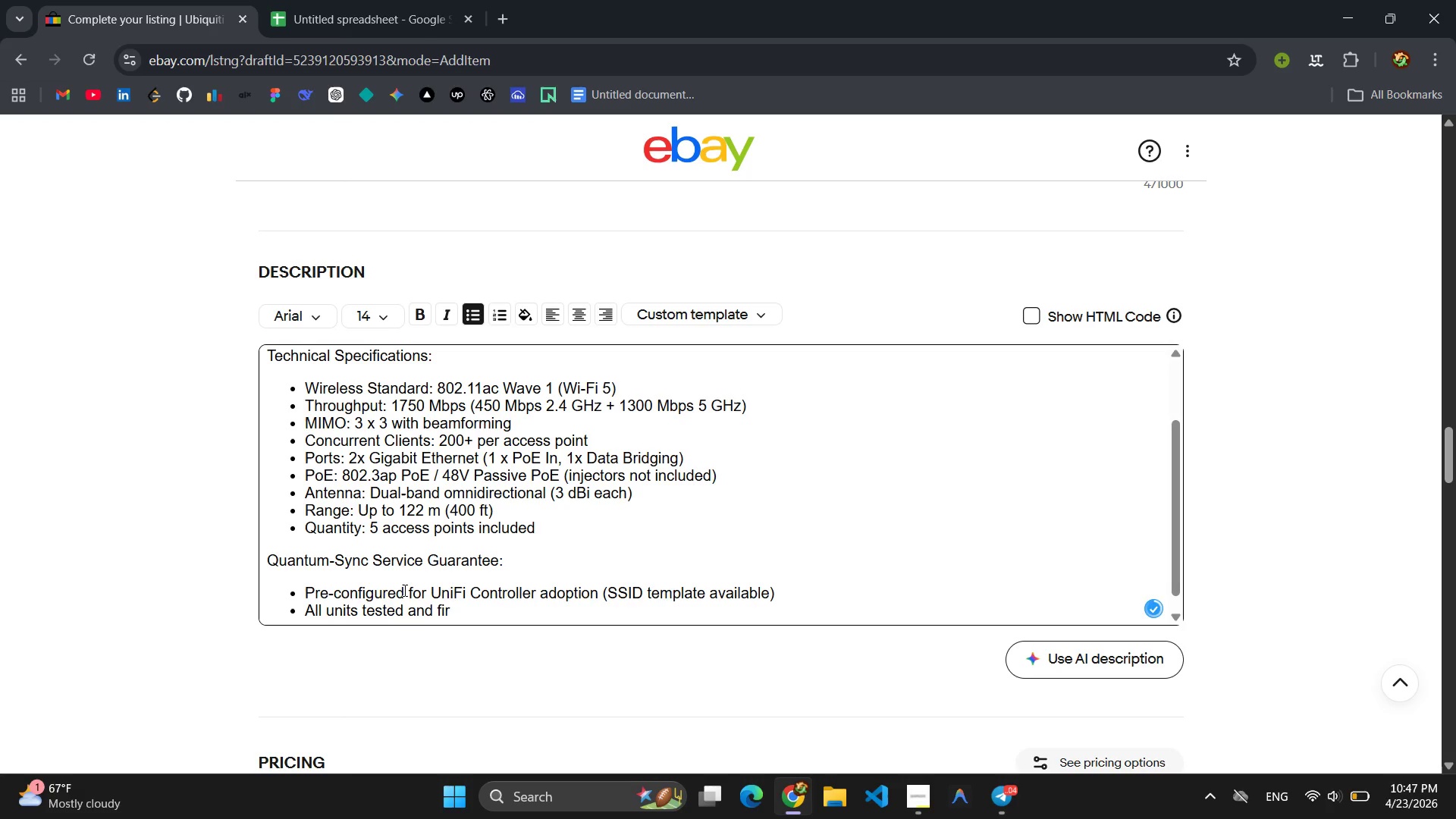 
key(Enter)
 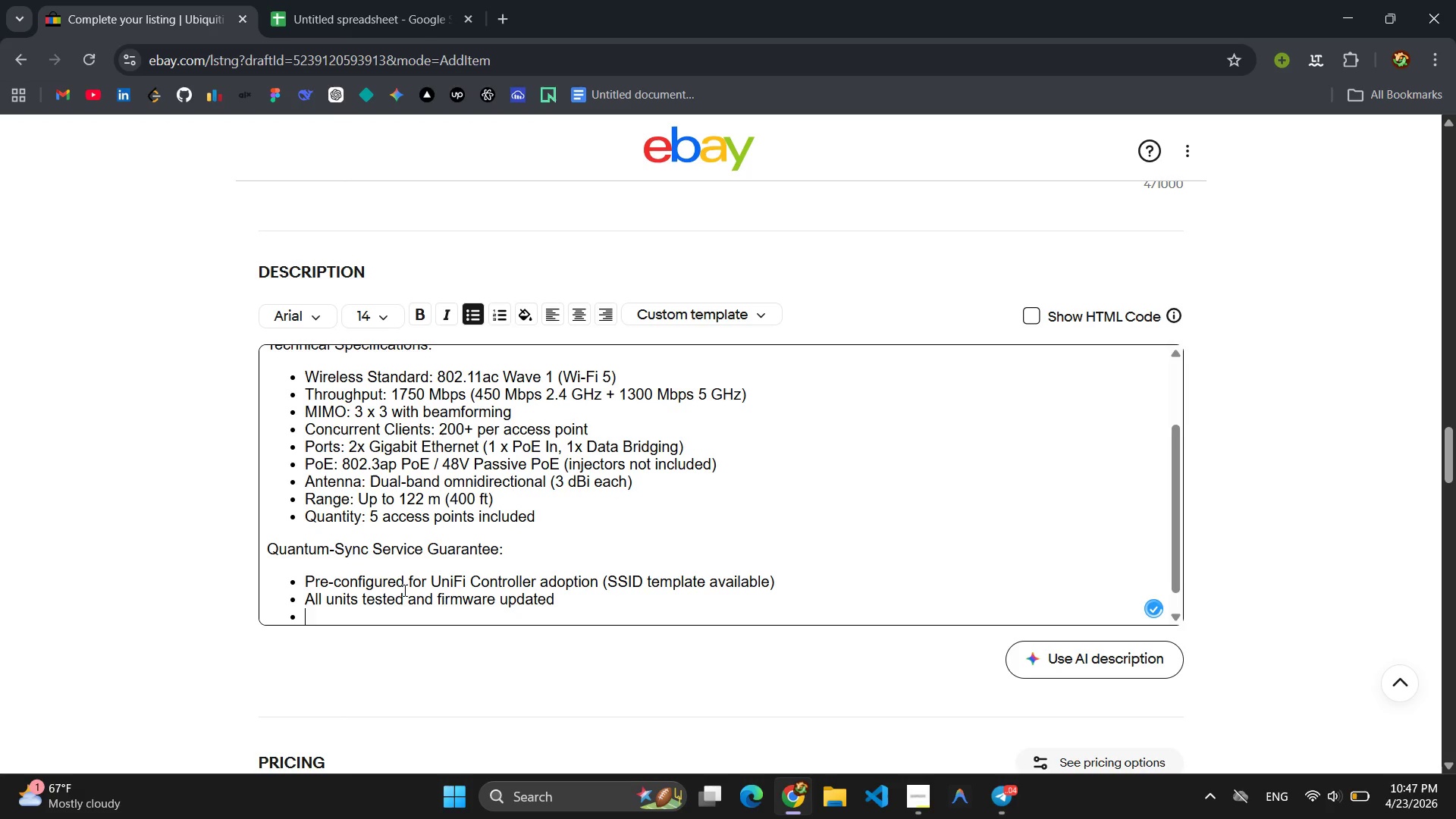 
type(1-year)
 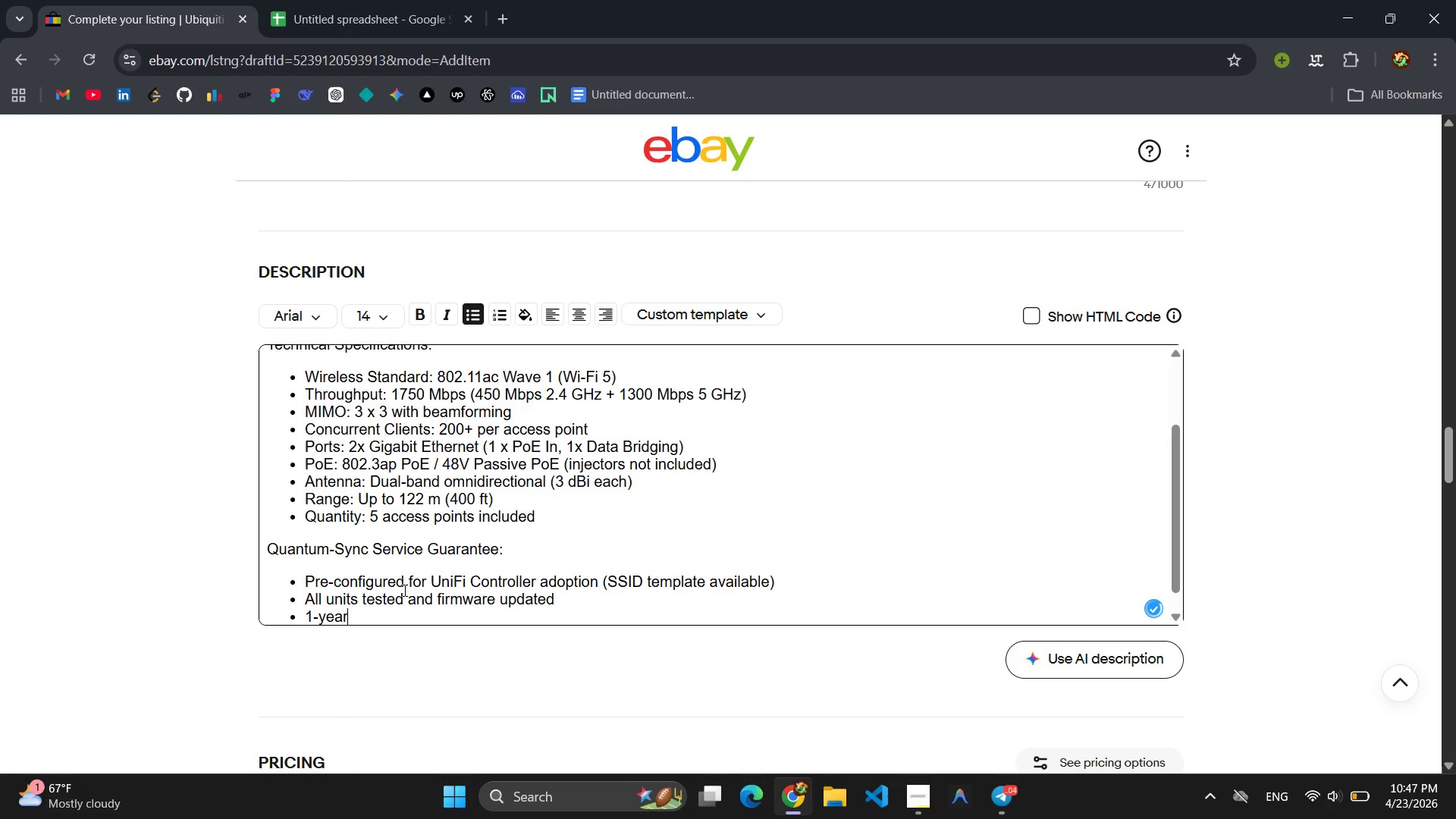 
type( hare)
key(Backspace)
type(dware warranty included )
 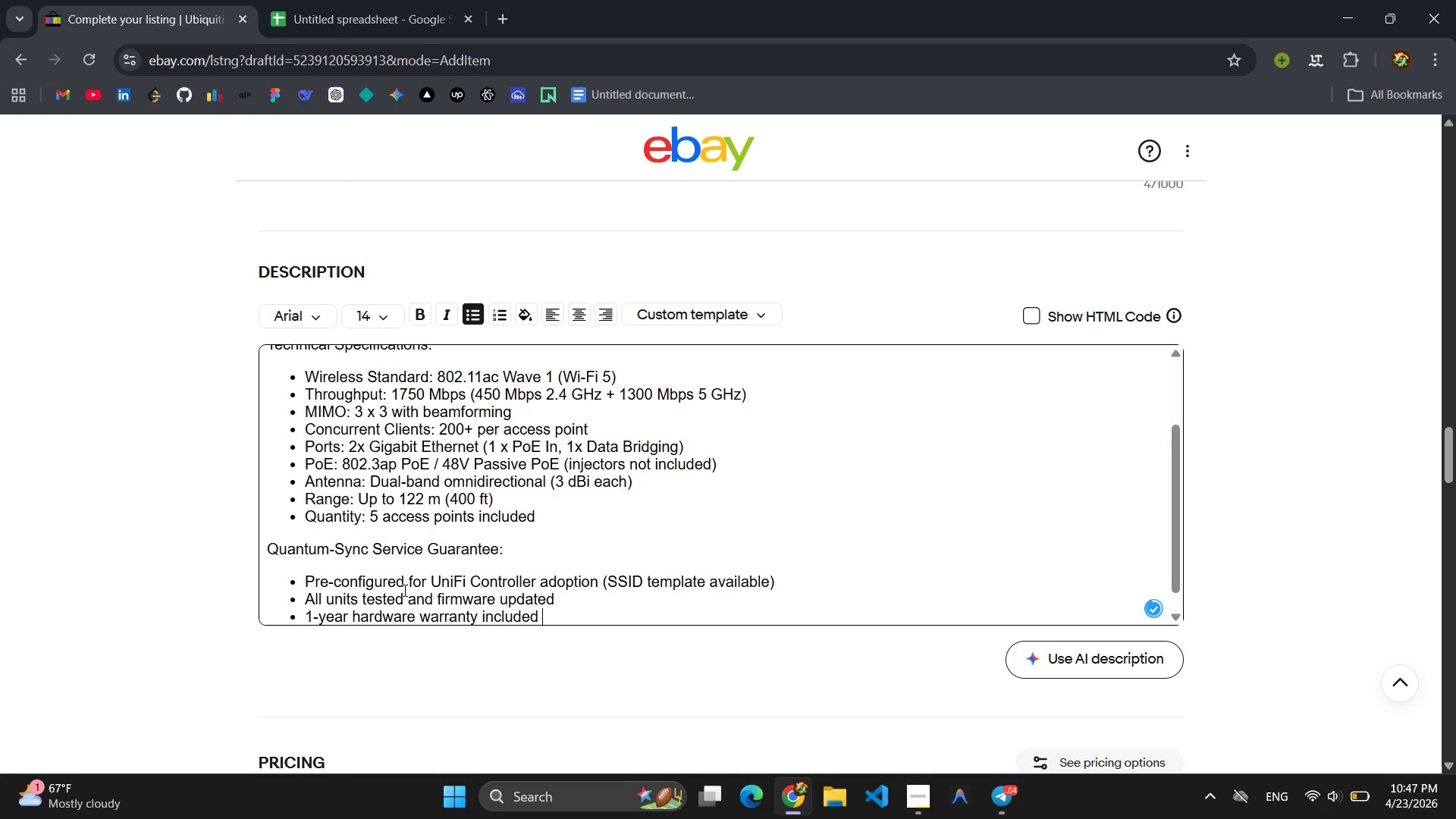 
key(Enter)
 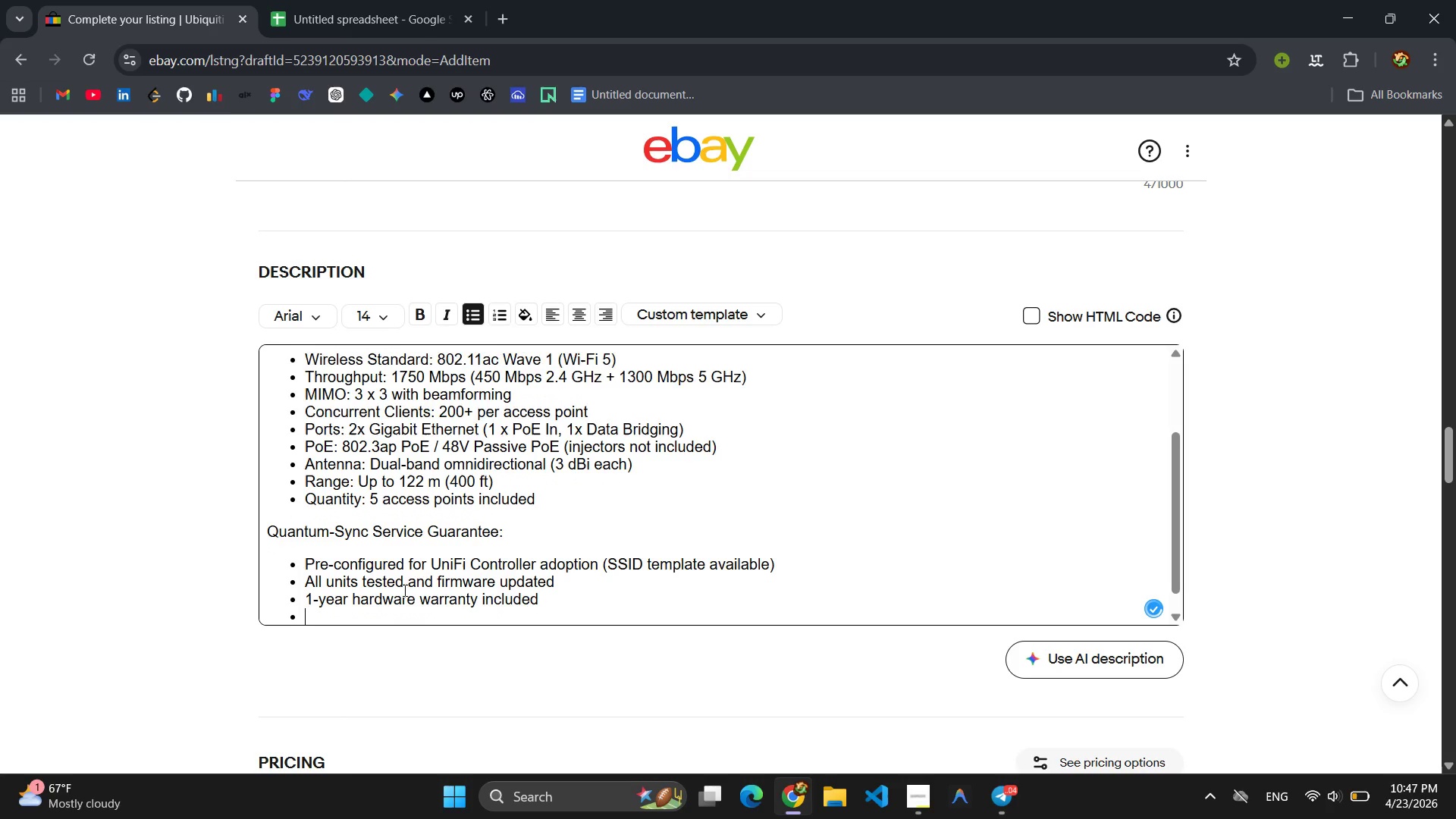 
key(Enter)
 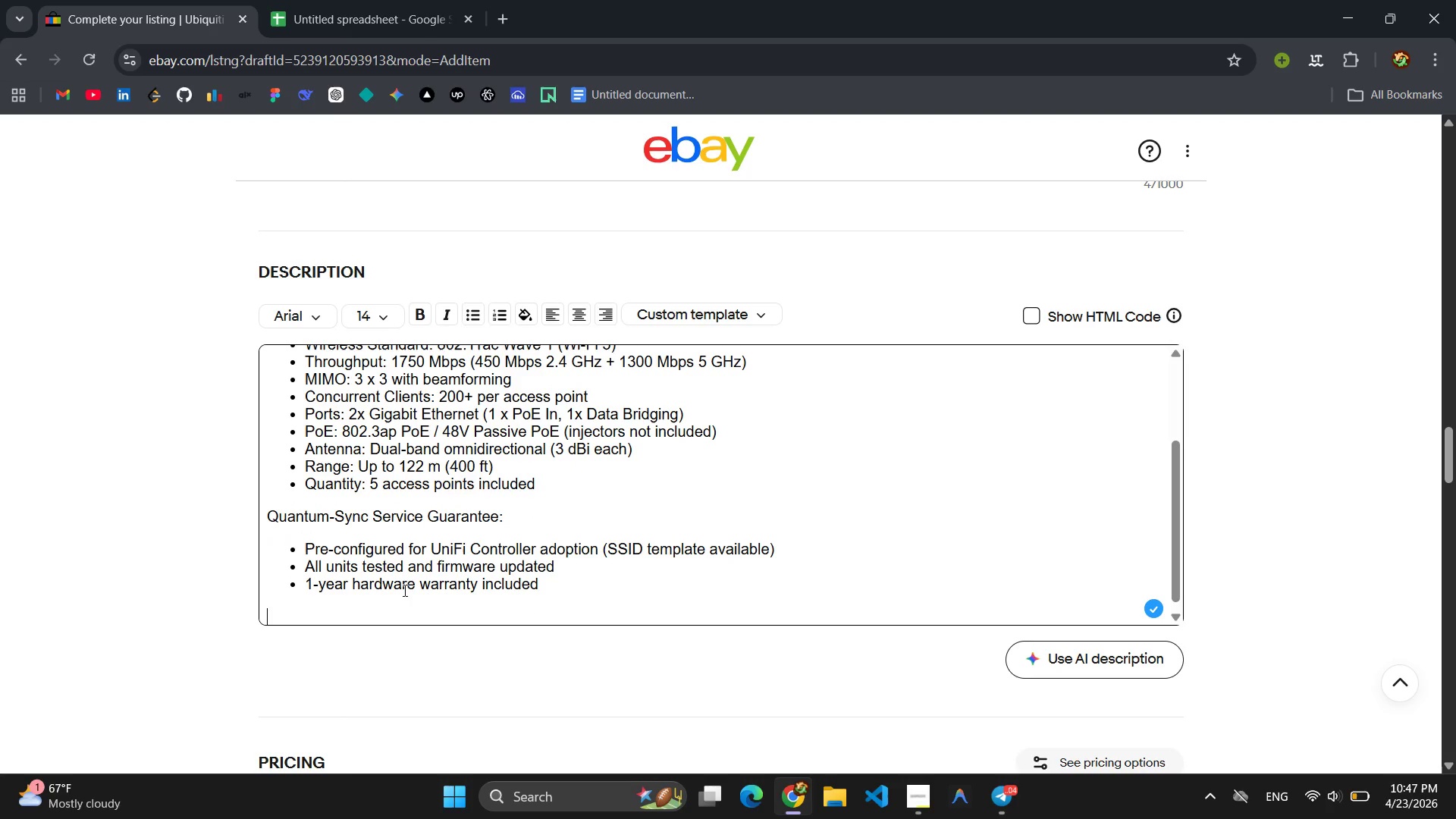 
type(CP)
key(Backspace)
type(ompatibitli)
key(Backspace)
key(Backspace)
 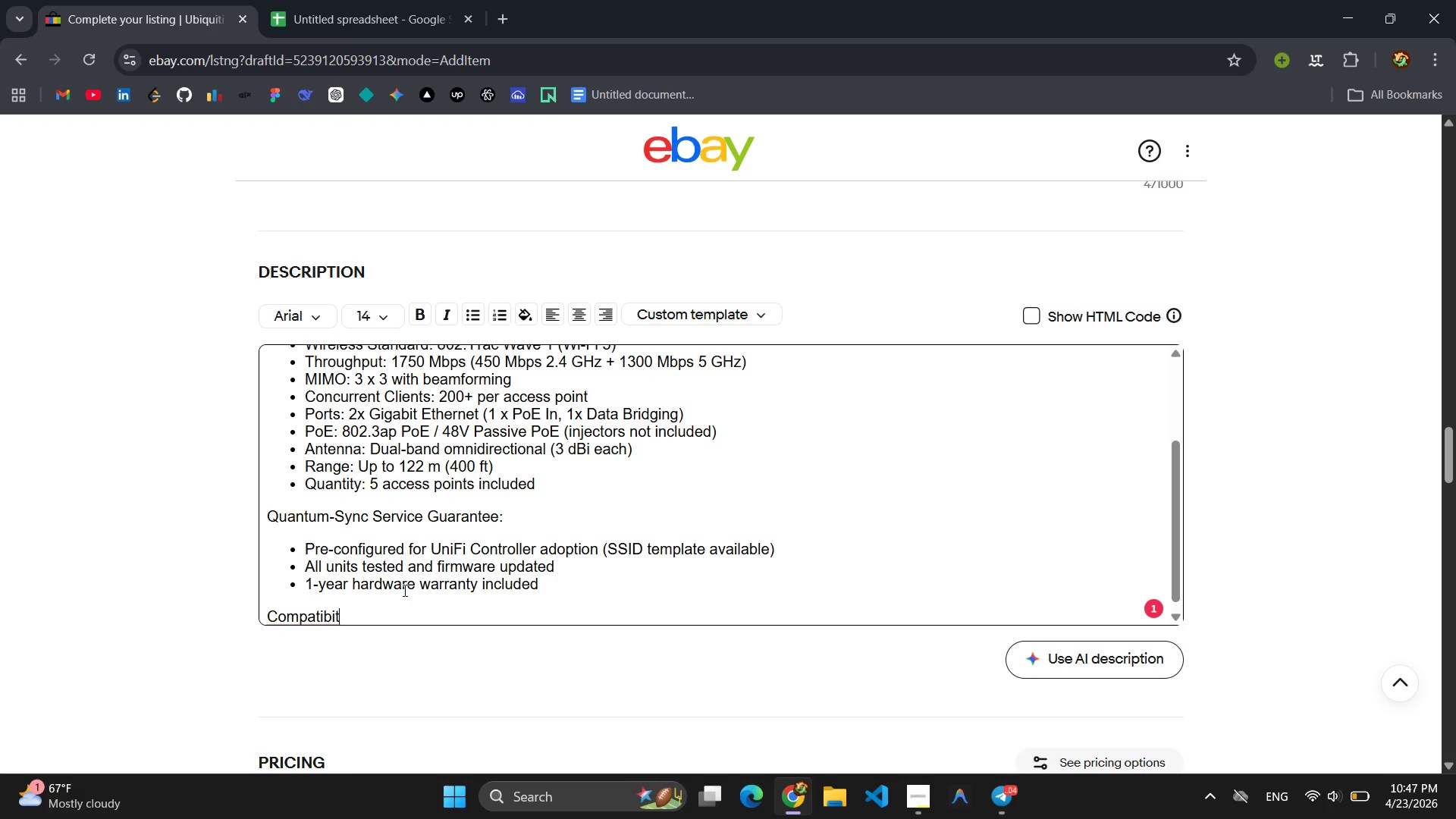 
type(i)
key(Backspace)
key(Backspace)
key(Backspace)
key(Backspace)
key(Backspace)
key(Backspace)
type(tibi)
 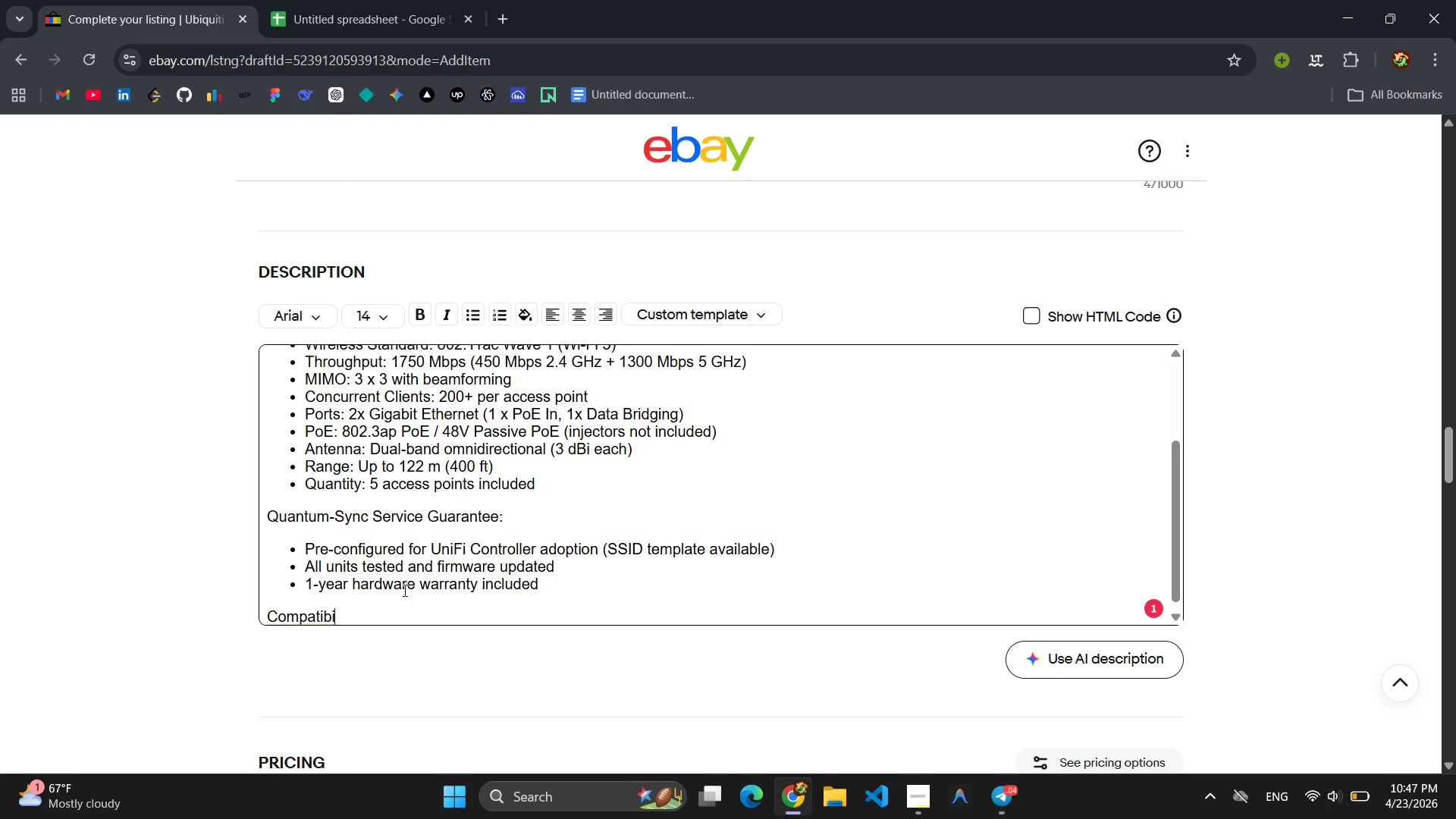 
type(lity )
 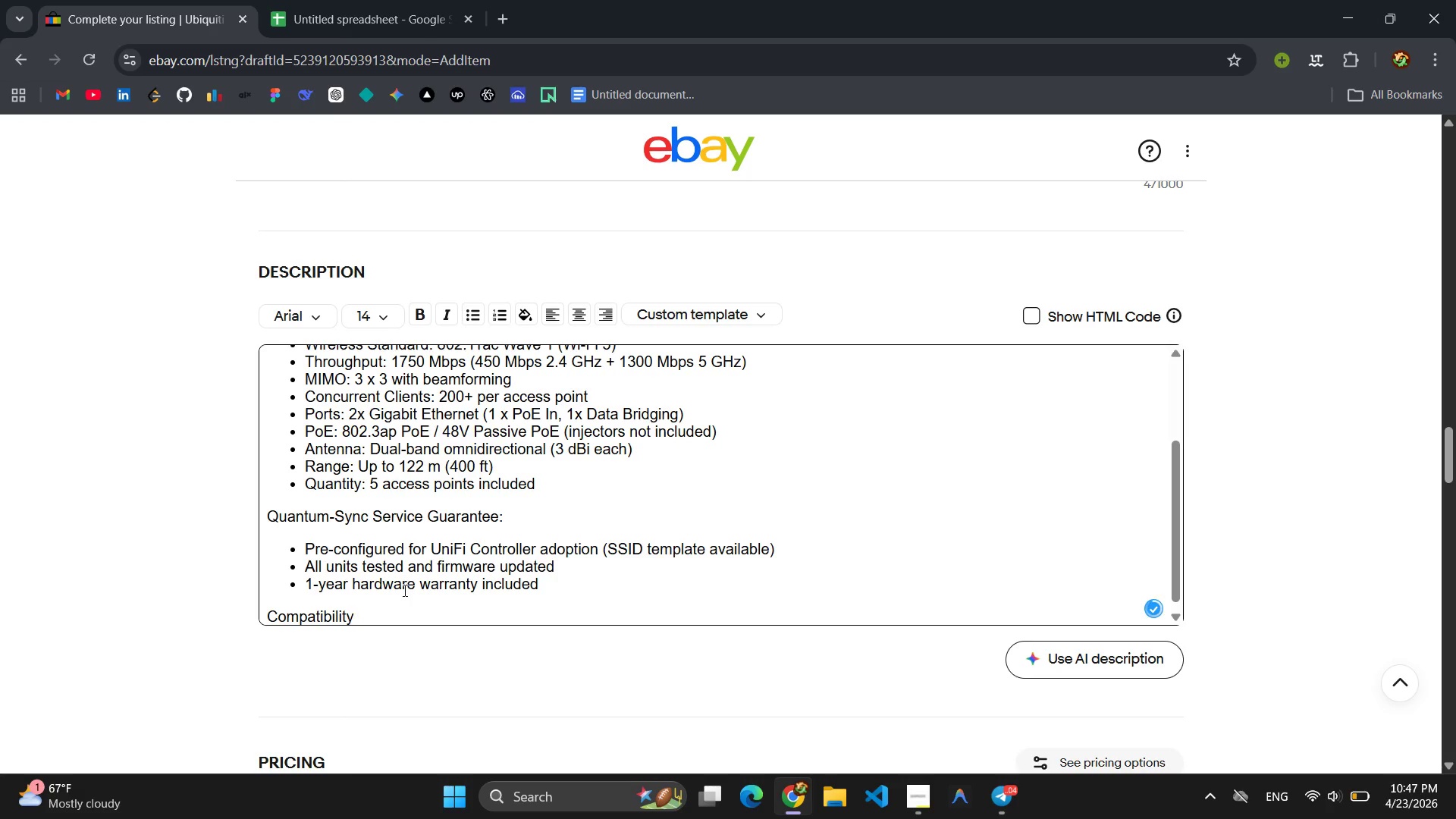 
type(& Clou)
 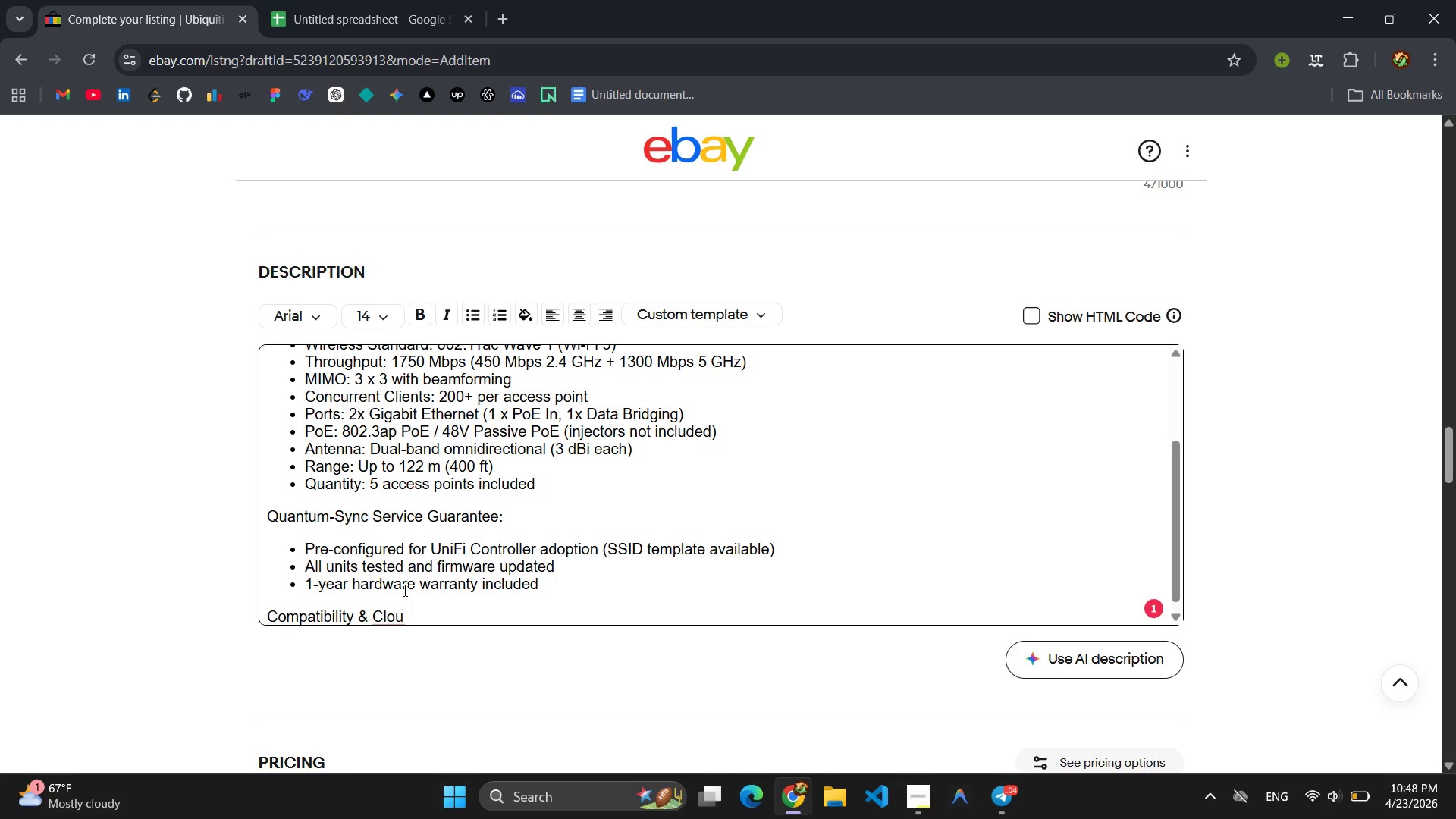 
wait(6.19)
 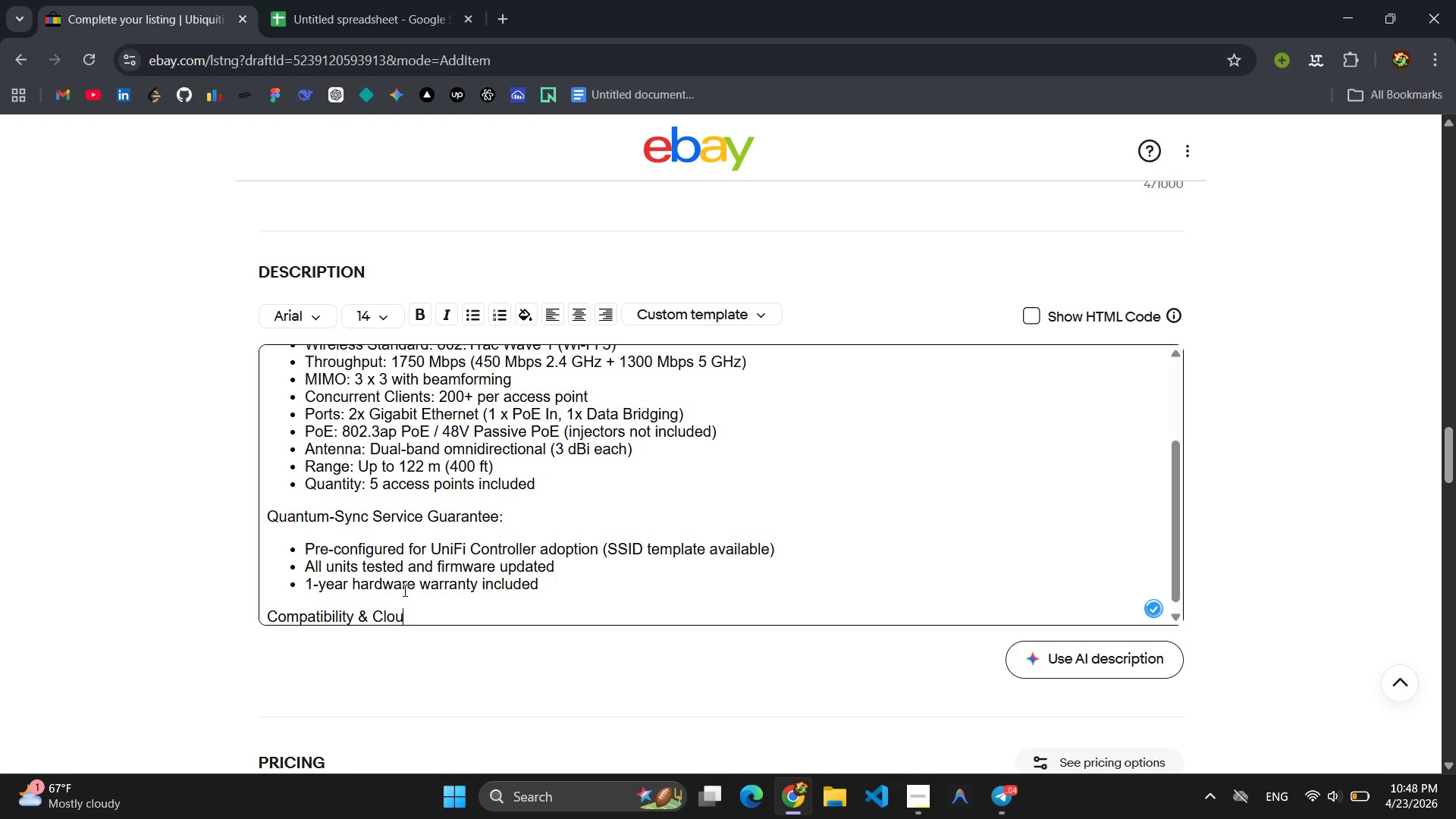 
key(D)
 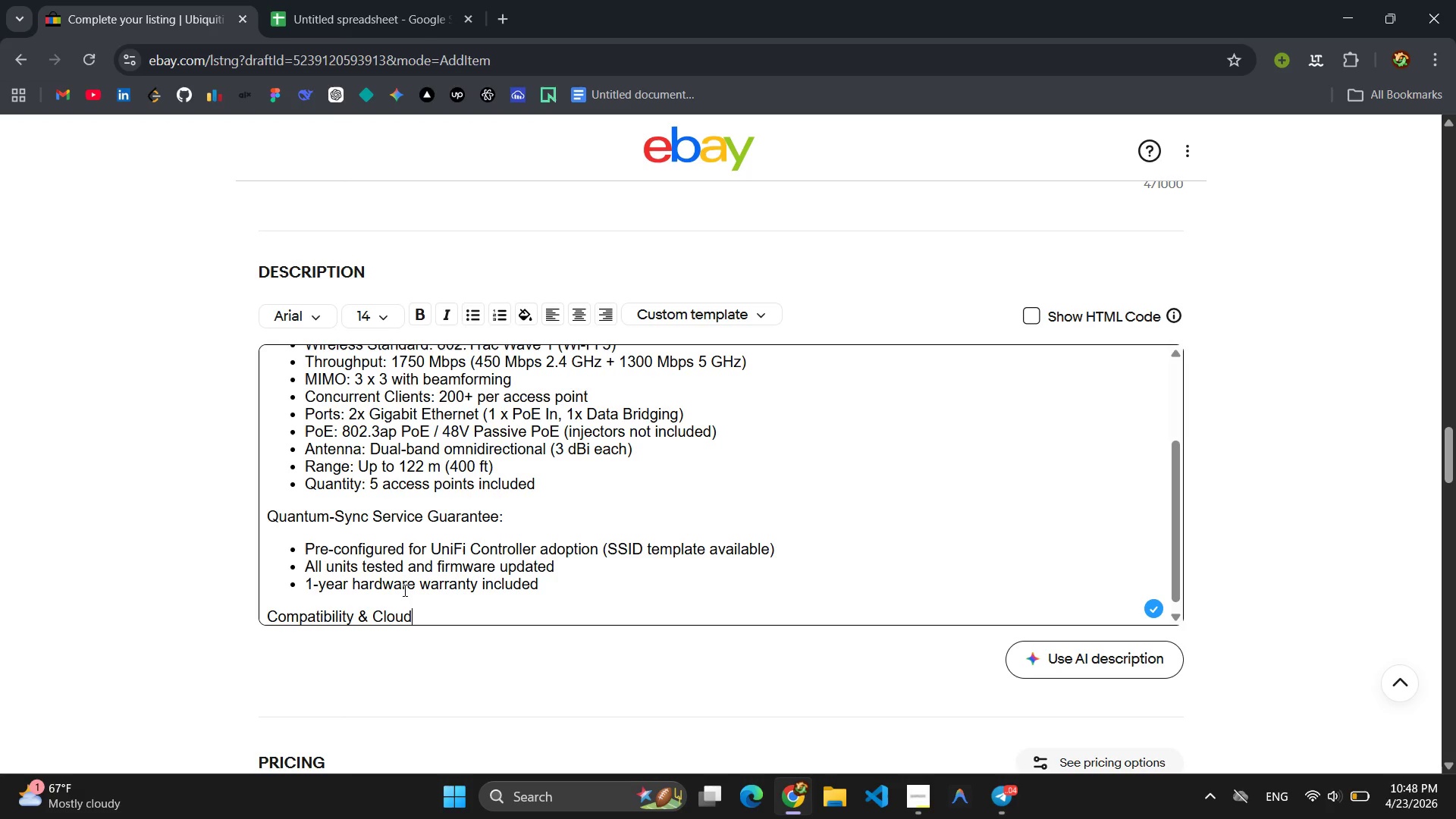 
wait(22.03)
 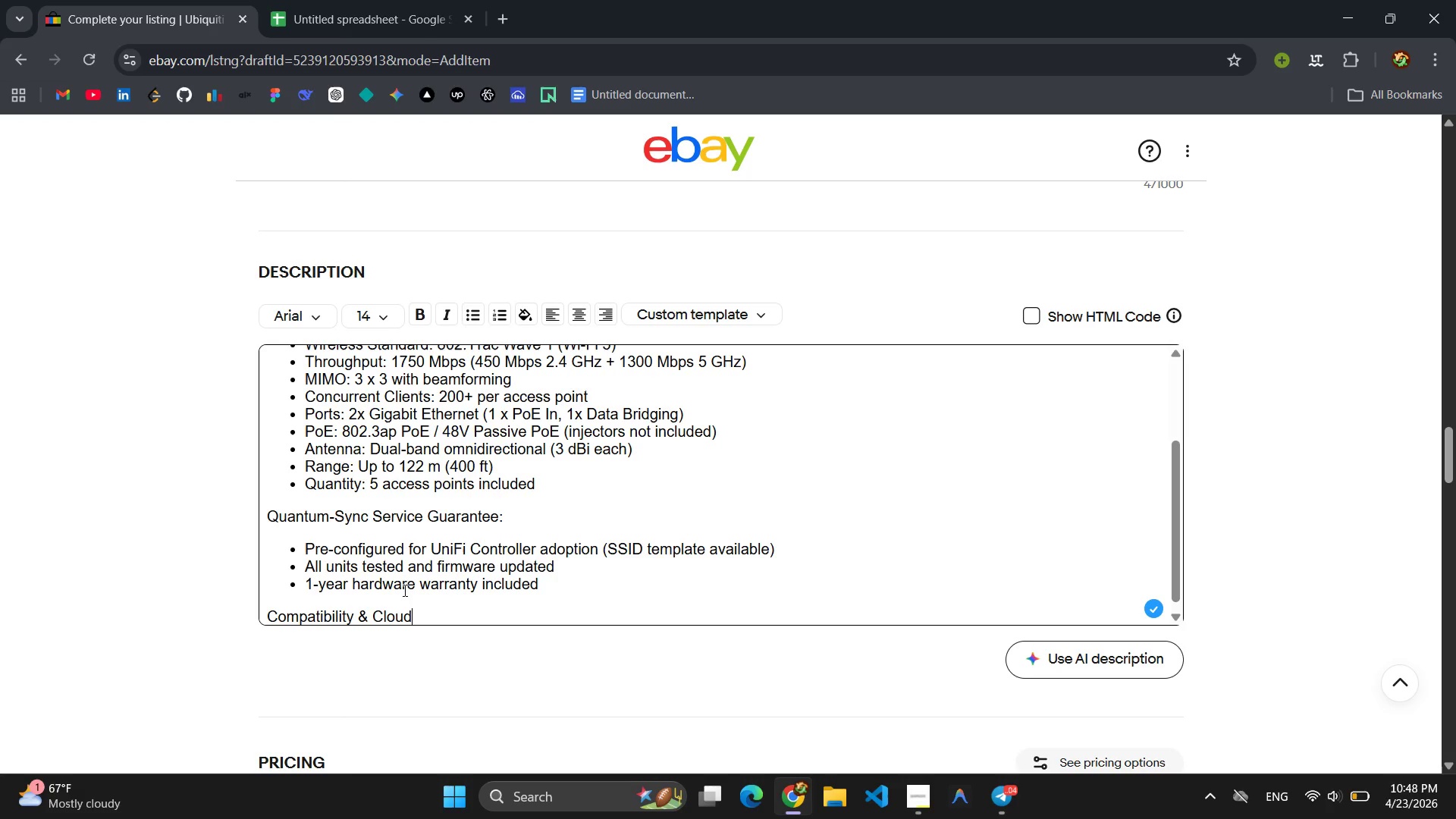 
left_click([431, 617])
 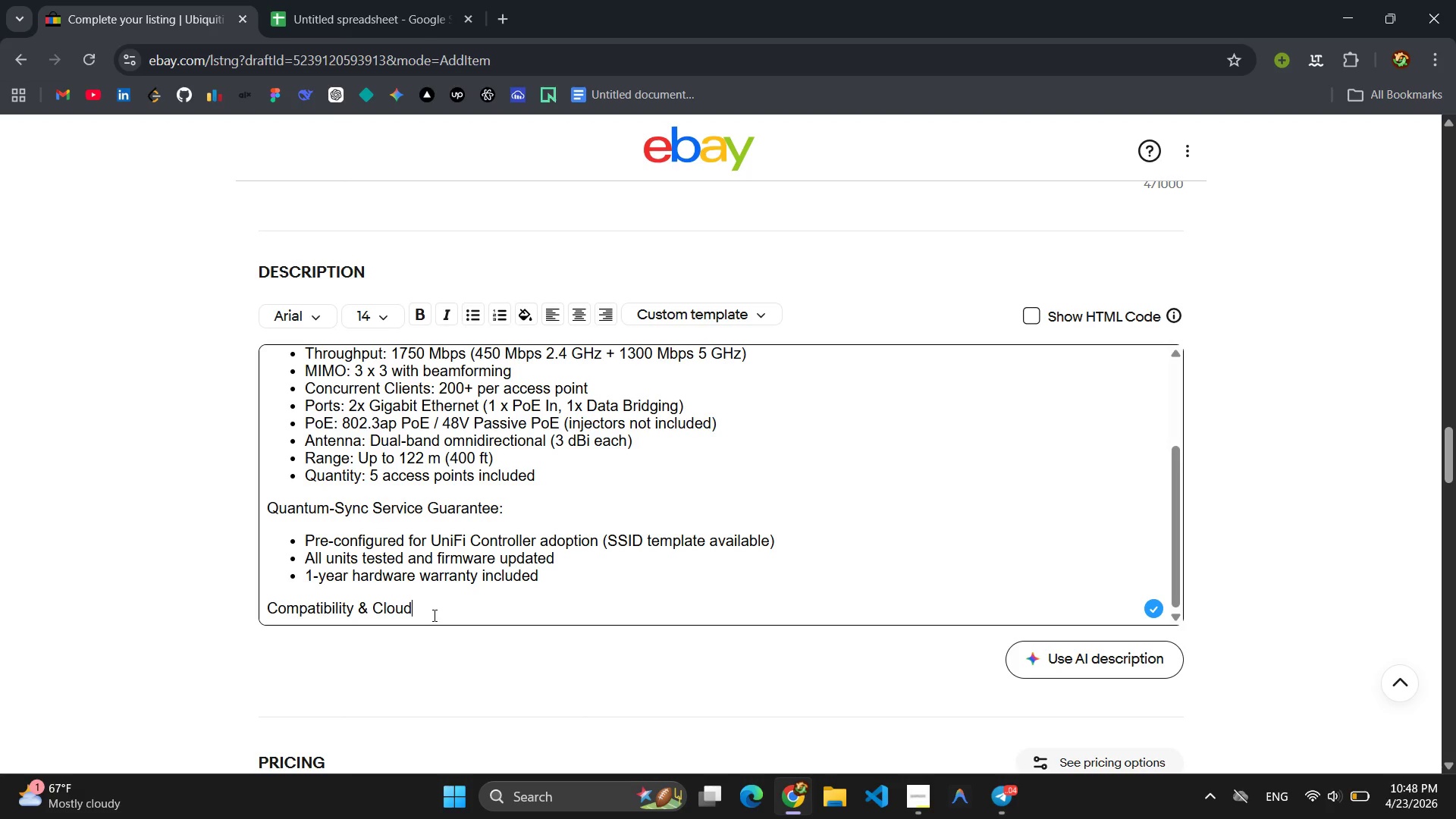 
left_click([441, 596])
 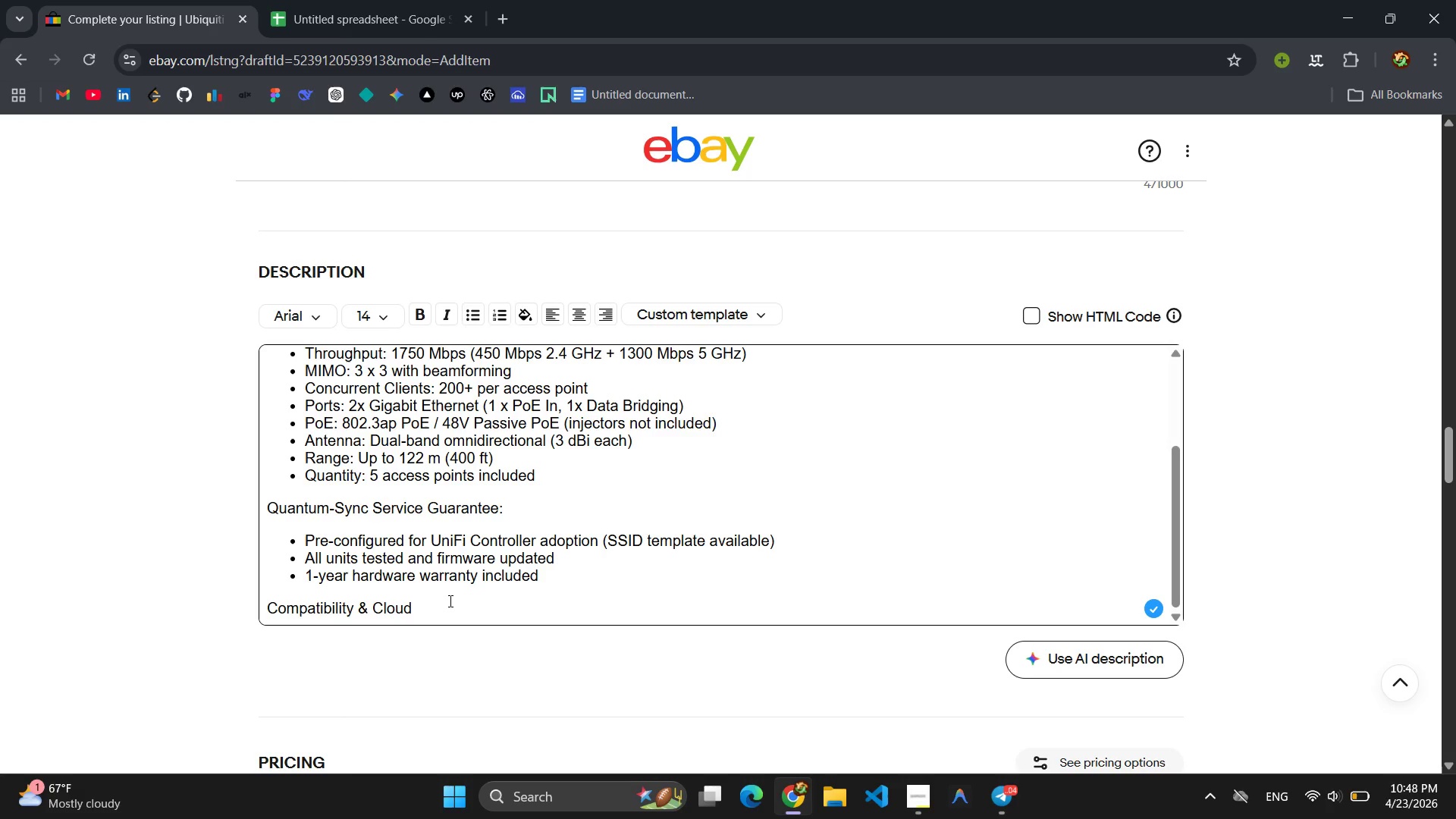 
wait(15.36)
 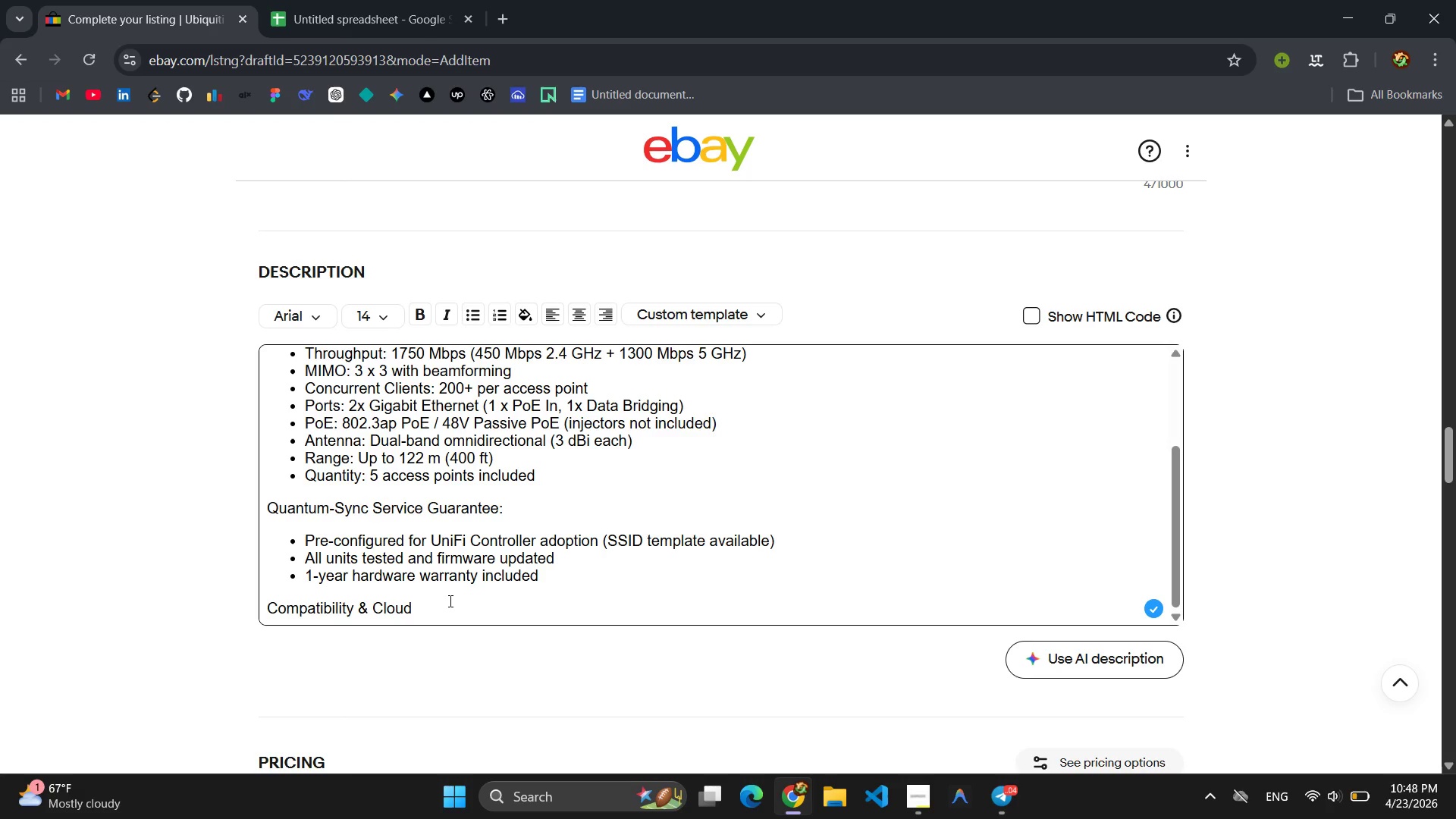 
type( Key, or Bn)
key(Backspace)
key(Backspace)
type(Ub)
key(Backspace)
type(niFi Clound)
key(Backspace)
key(Backspace)
type(d)
 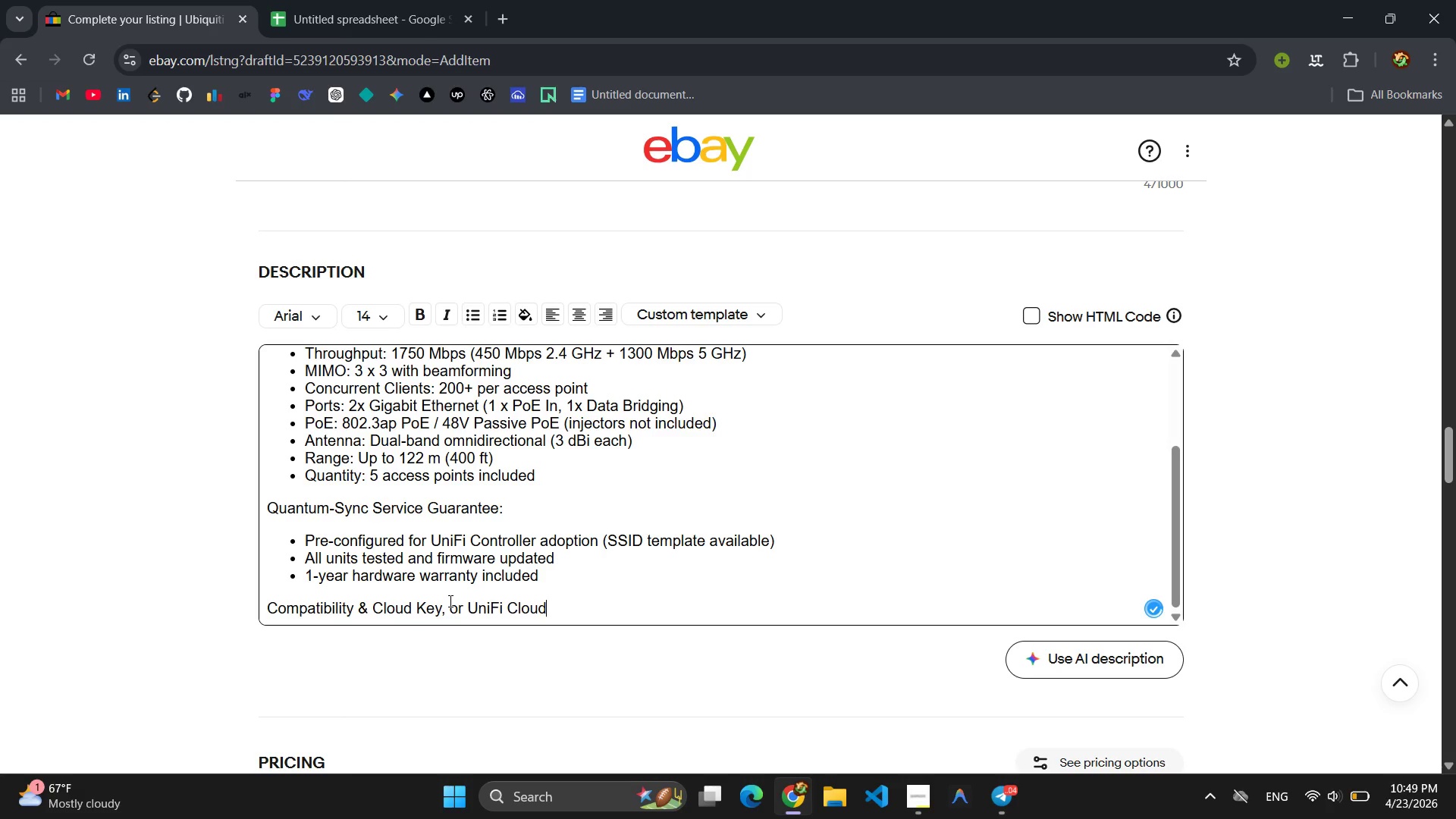 
key(Enter)
 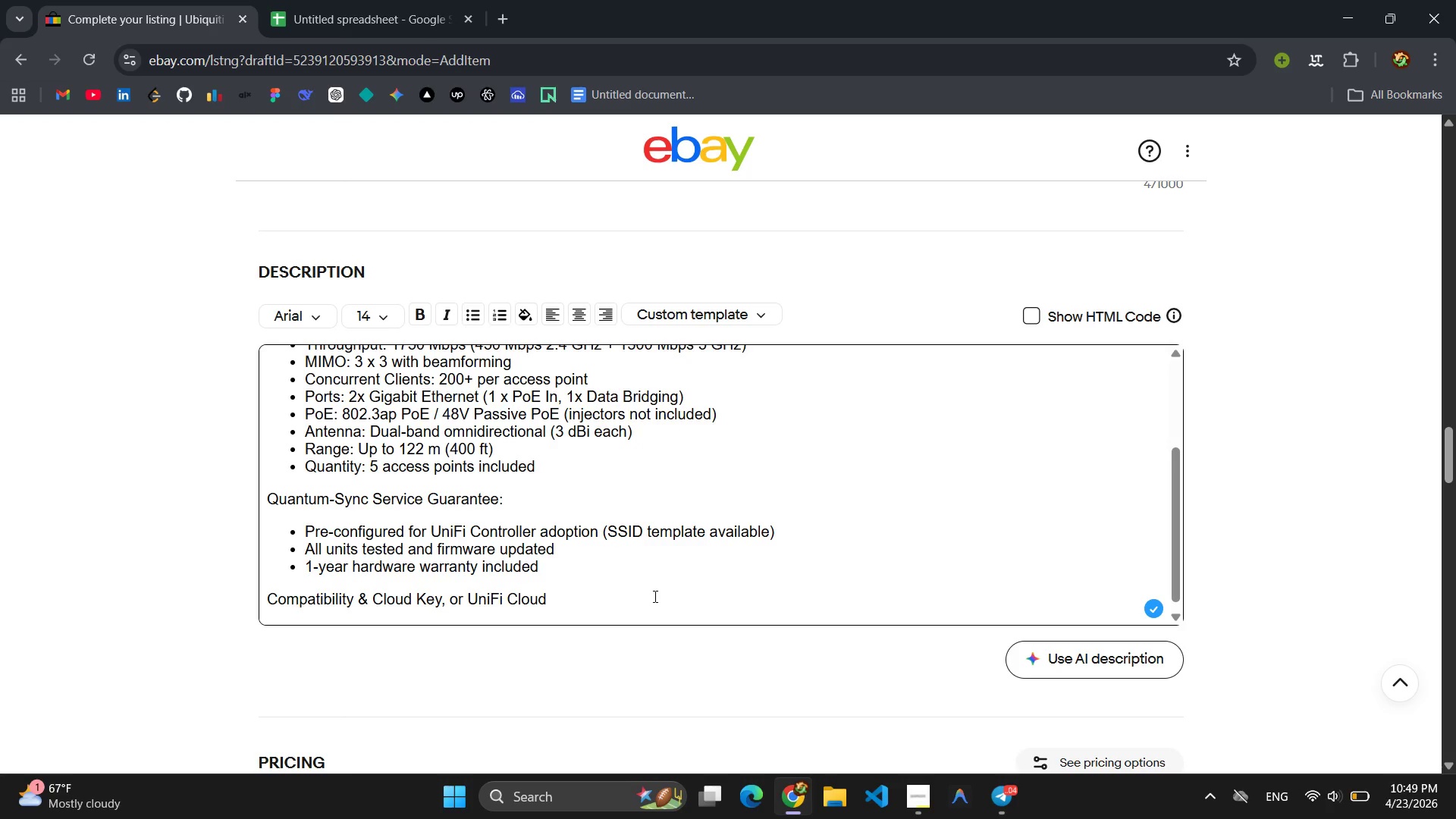 
wait(14.38)
 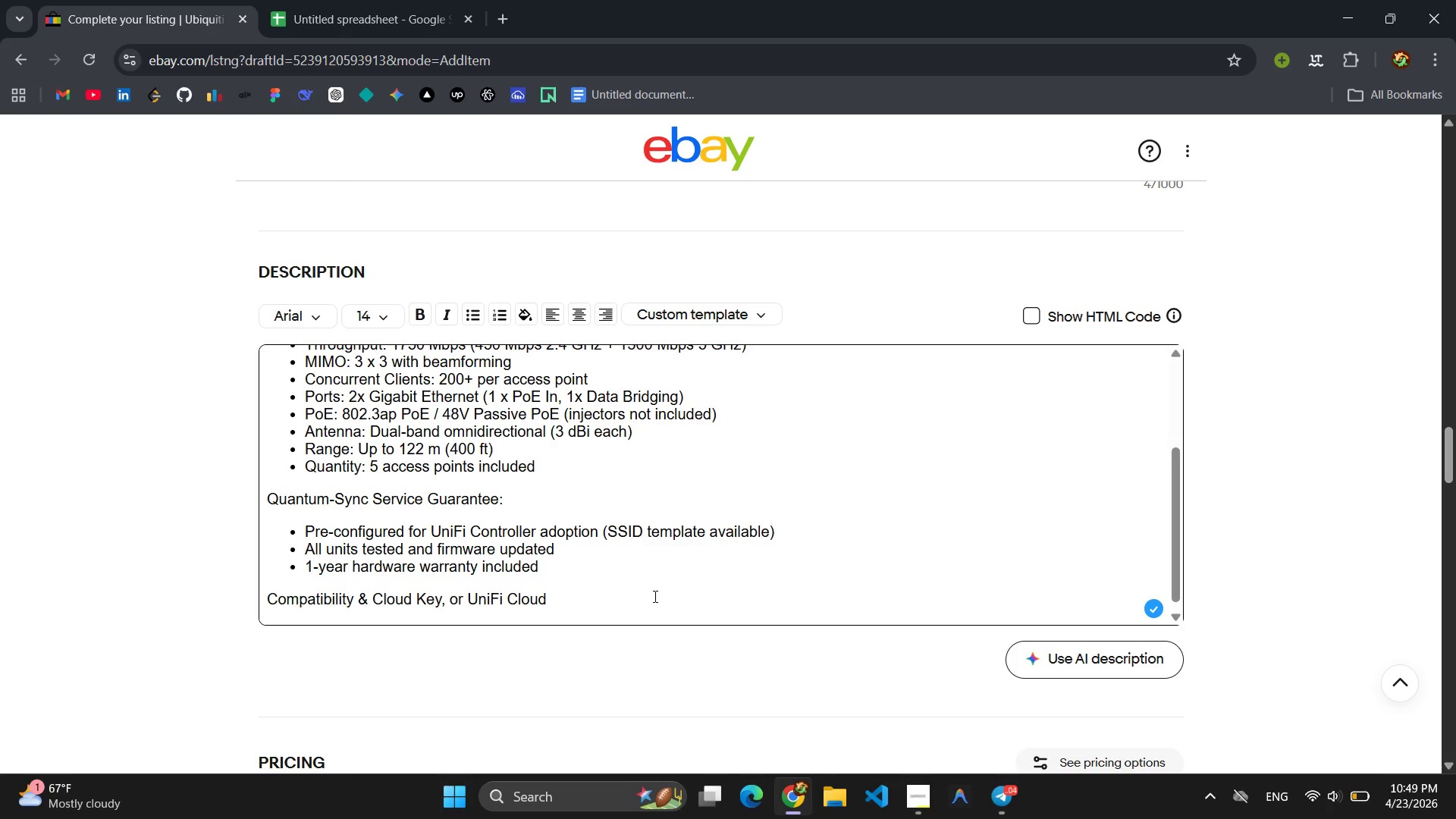 
left_click_drag(start_coordinate=[569, 594], to_coordinate=[417, 604])
 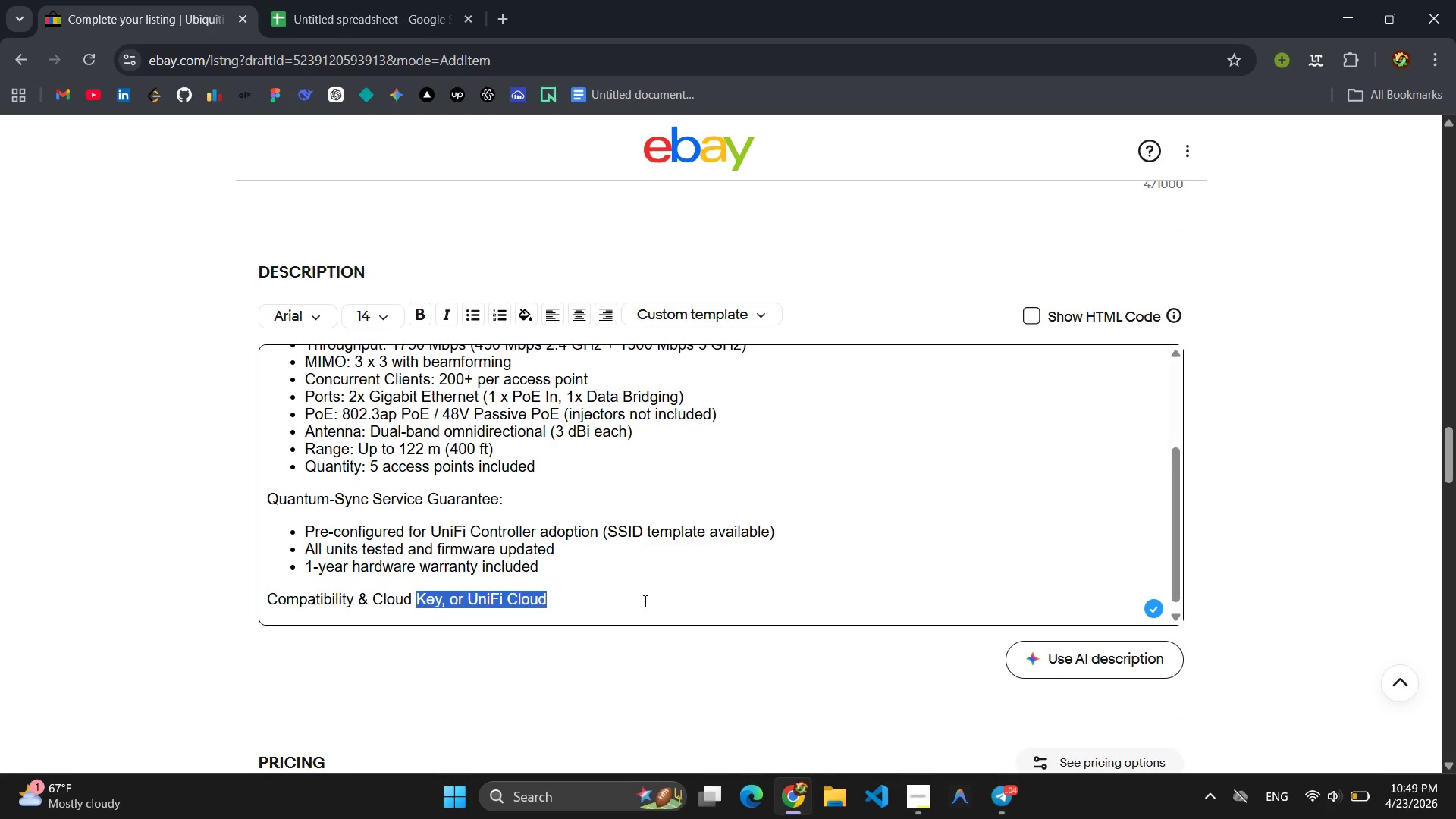 
key(Backspace)
type(Mi)
 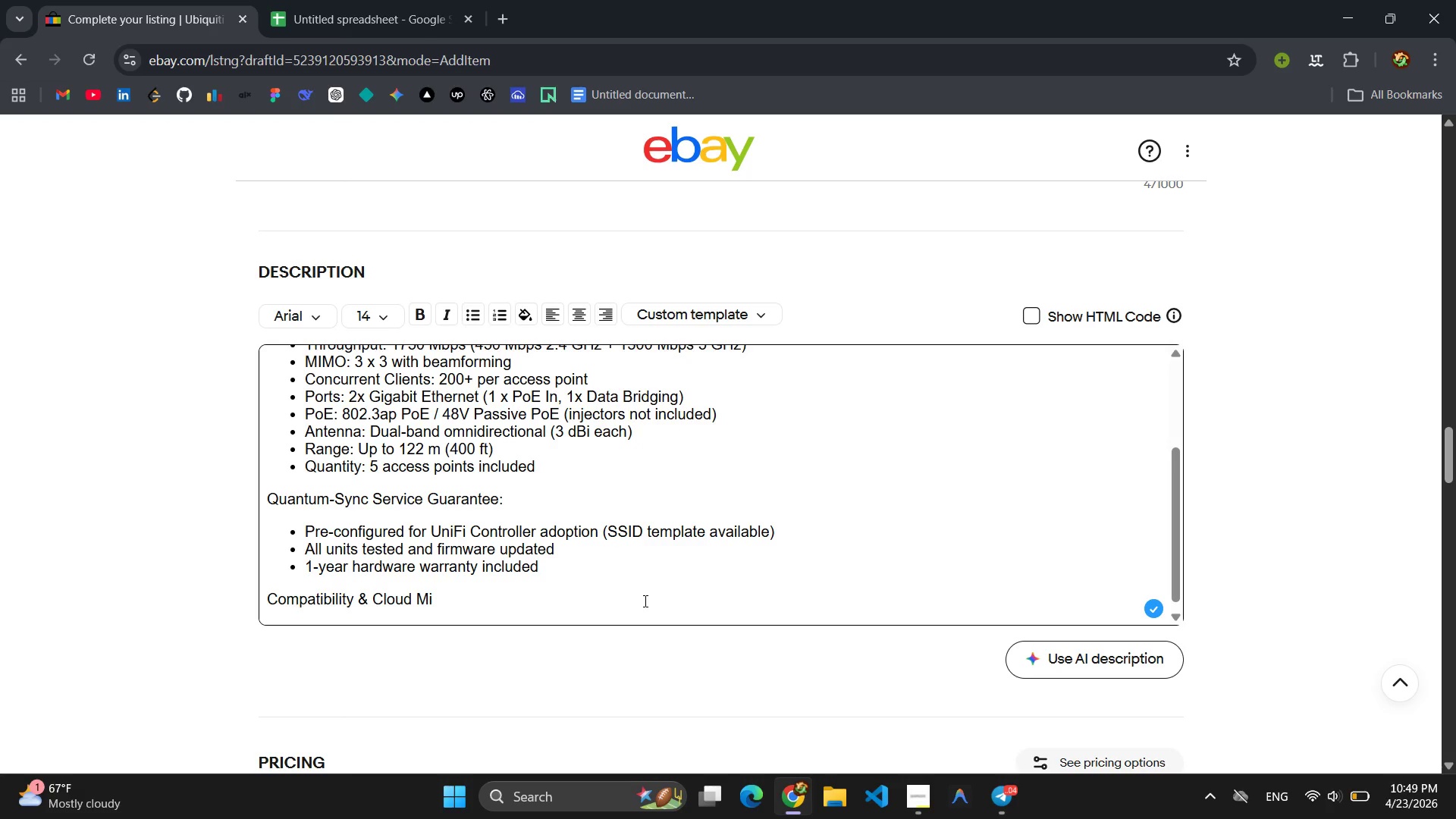 
type(gration Readiness )
key(Backspace)
type(:)
 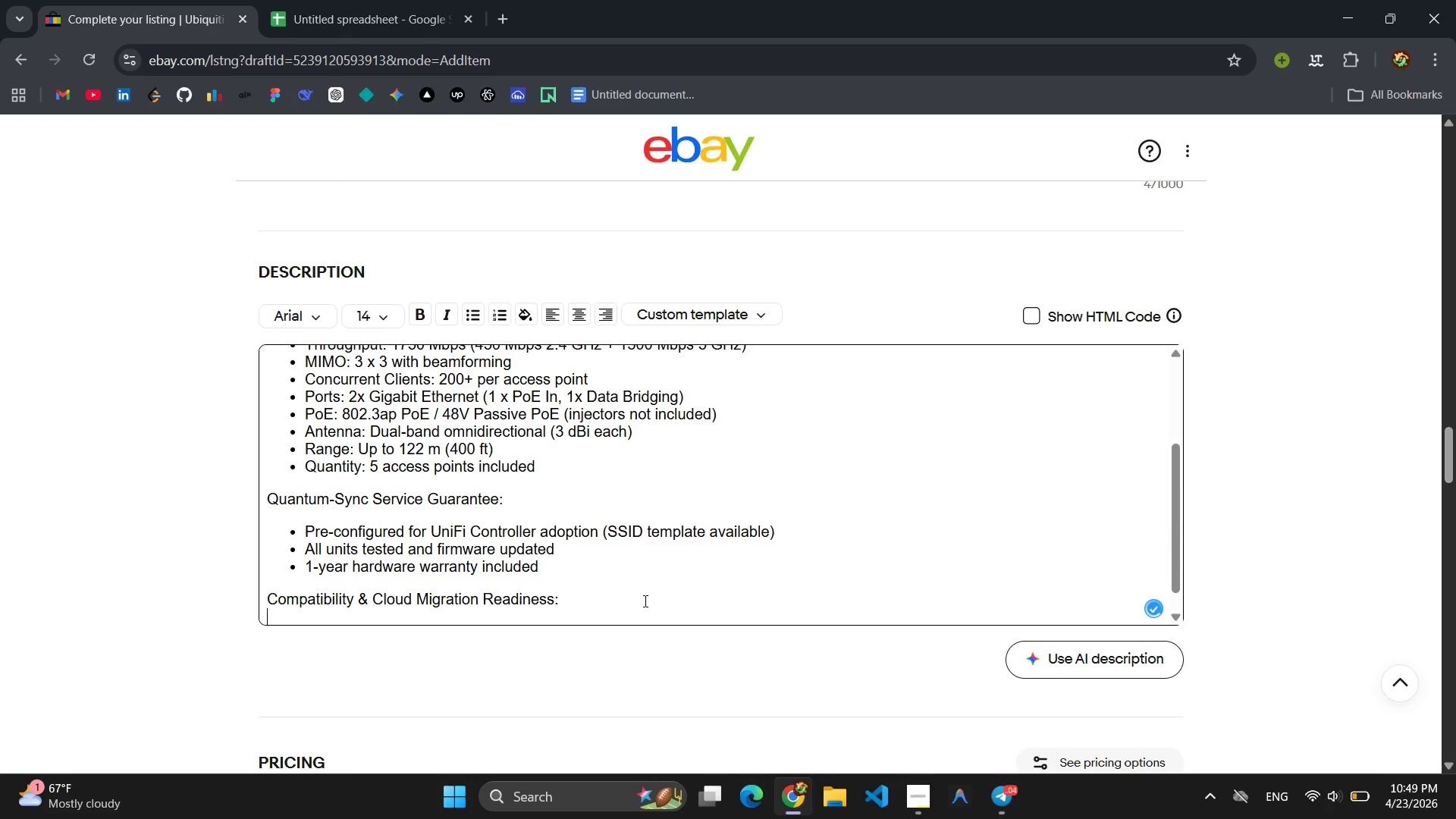 
 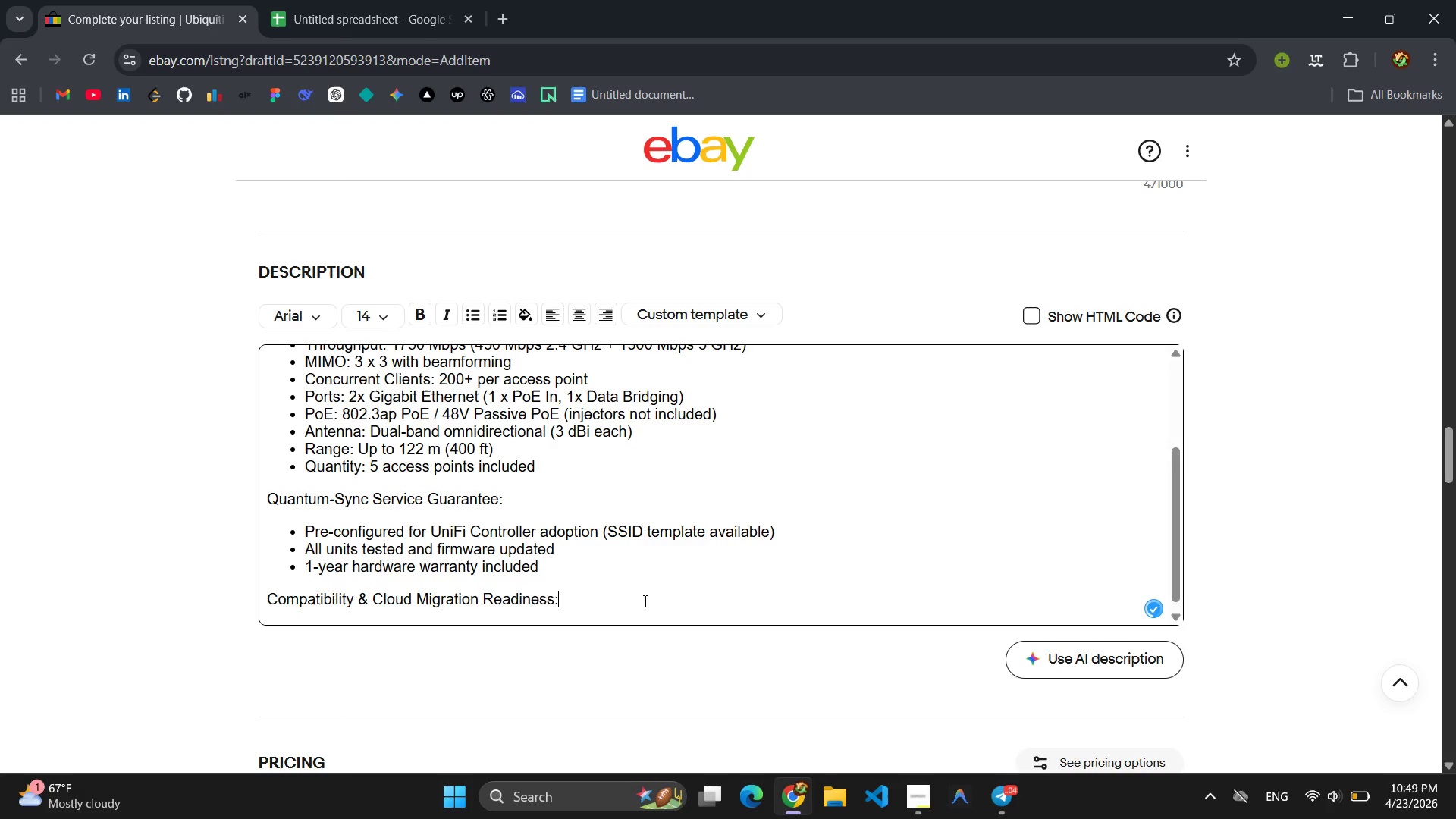 
key(Enter)
 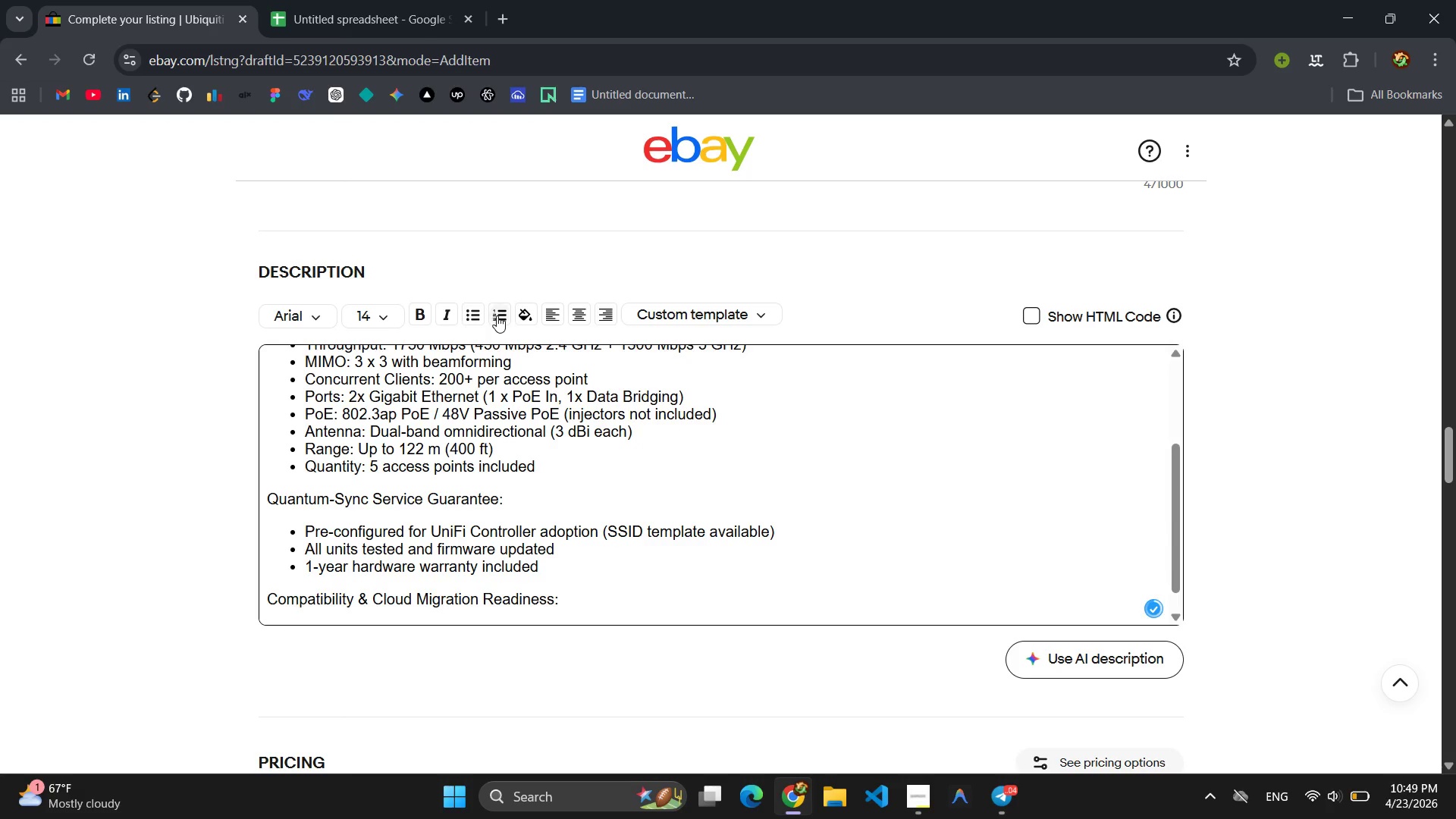 
left_click([472, 313])
 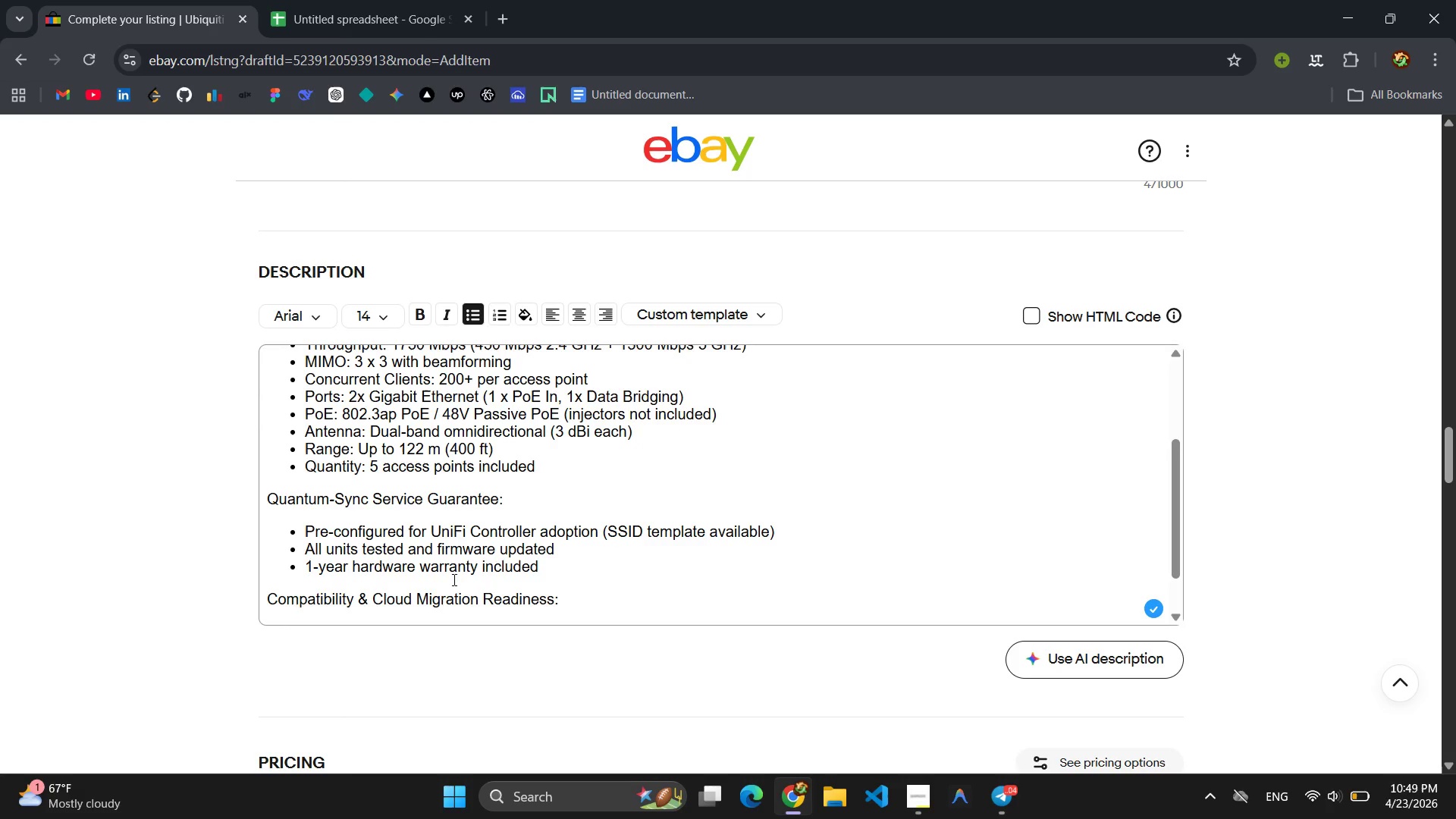 
scroll: coordinate [480, 563], scroll_direction: down, amount: 4.0
 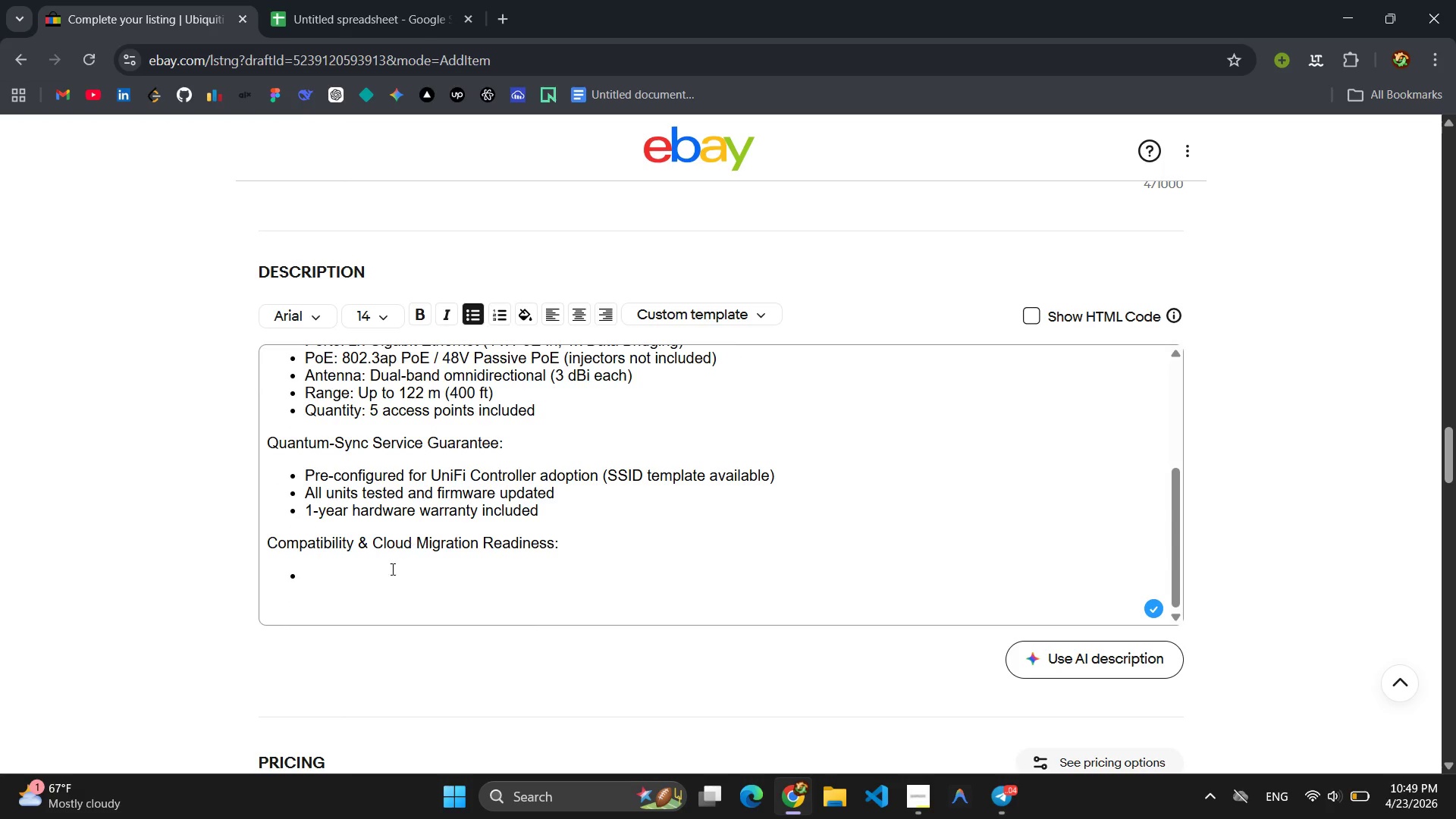 
left_click([391, 570])
 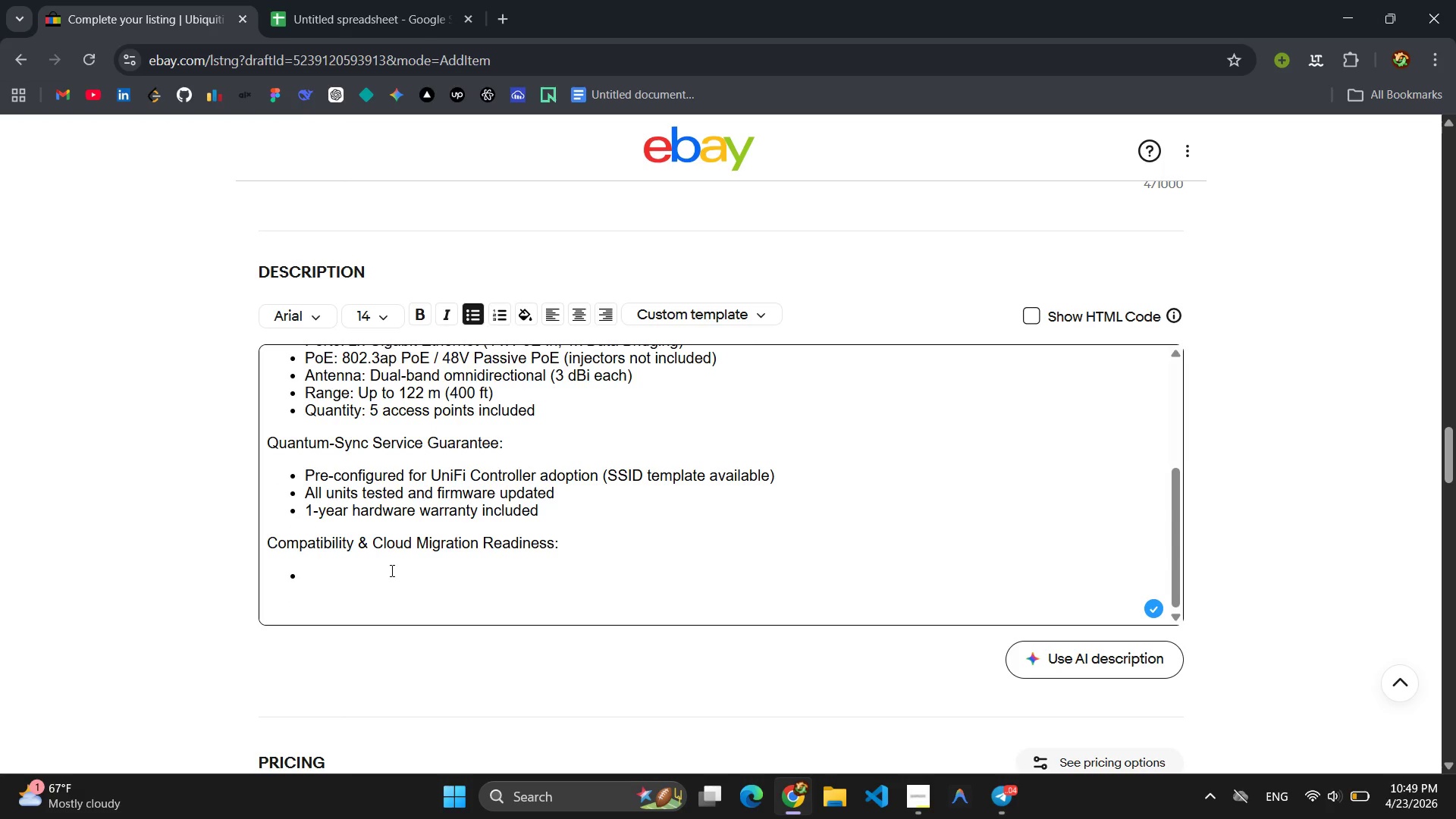 
type(UniFi Controller (Sl)
key(Backspace)
type(elf)
key(Backspace)
key(Backspace)
key(Backspace)
key(Backspace)
type(self-hosted, Cloudl)
key(Backspace)
type(,  or UnFi Clound)
key(Backspace)
key(Backspace)
type(d))
 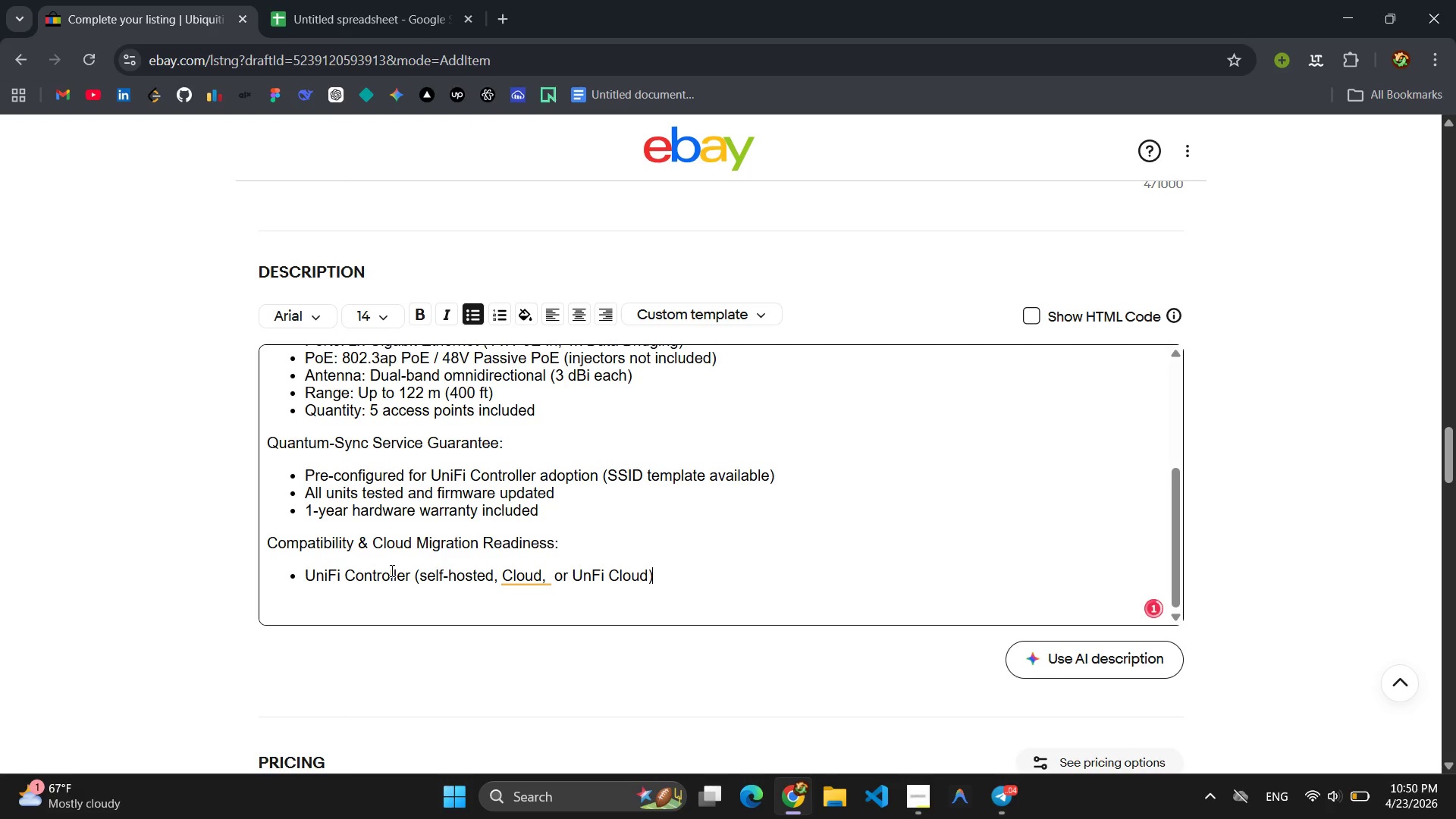 
key(Enter)
 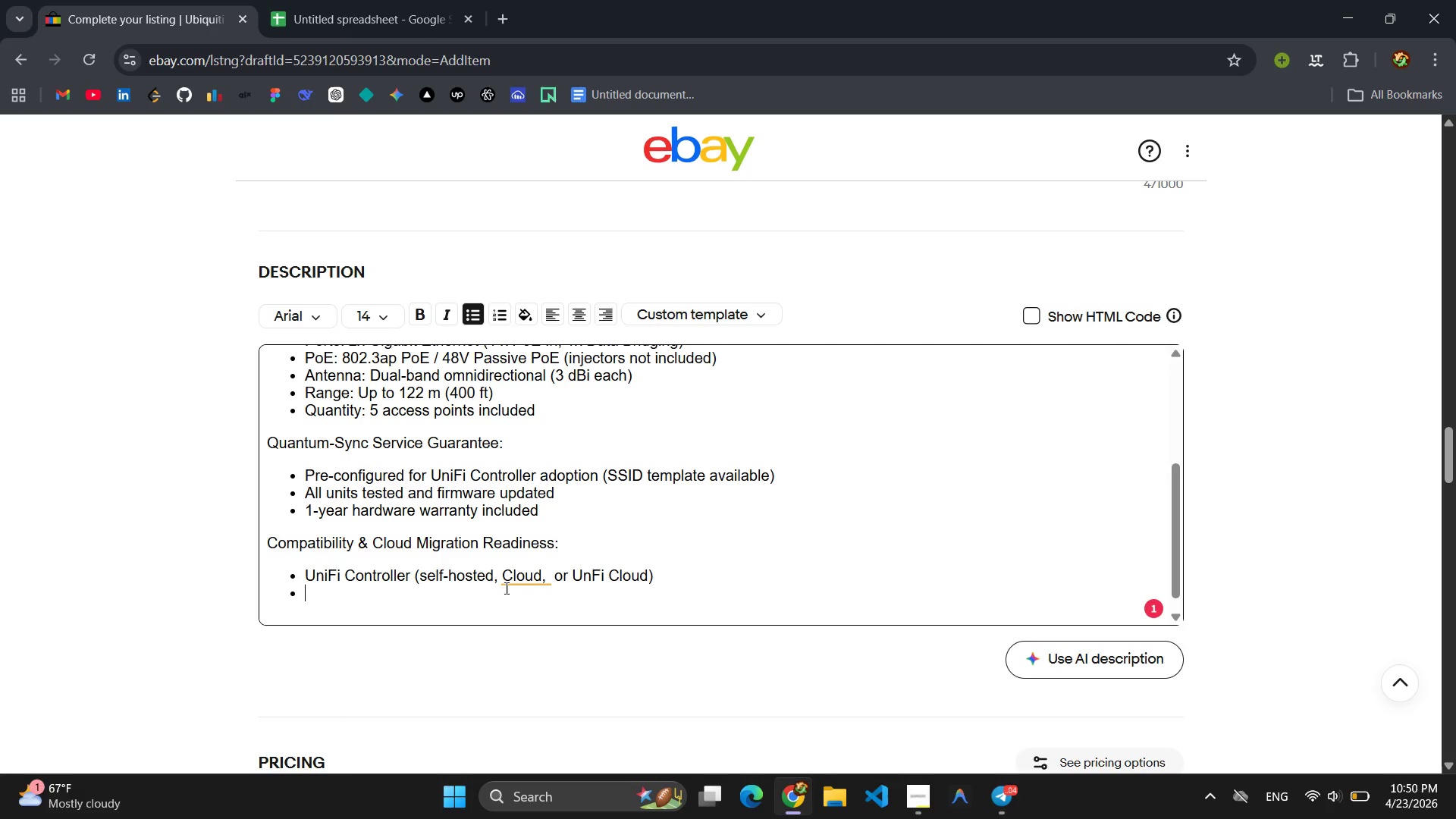 
left_click([513, 588])
 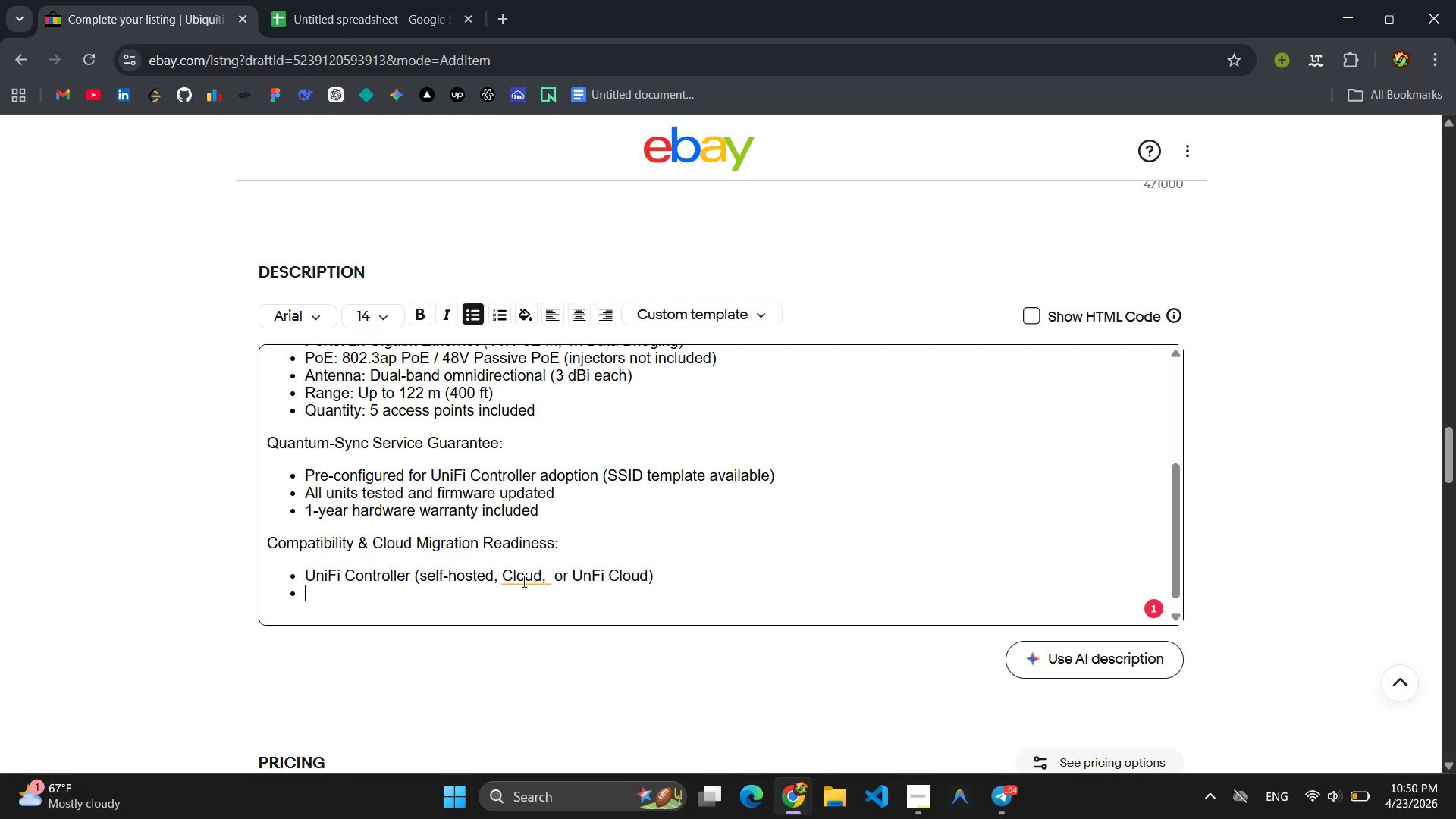 
left_click([522, 581])
 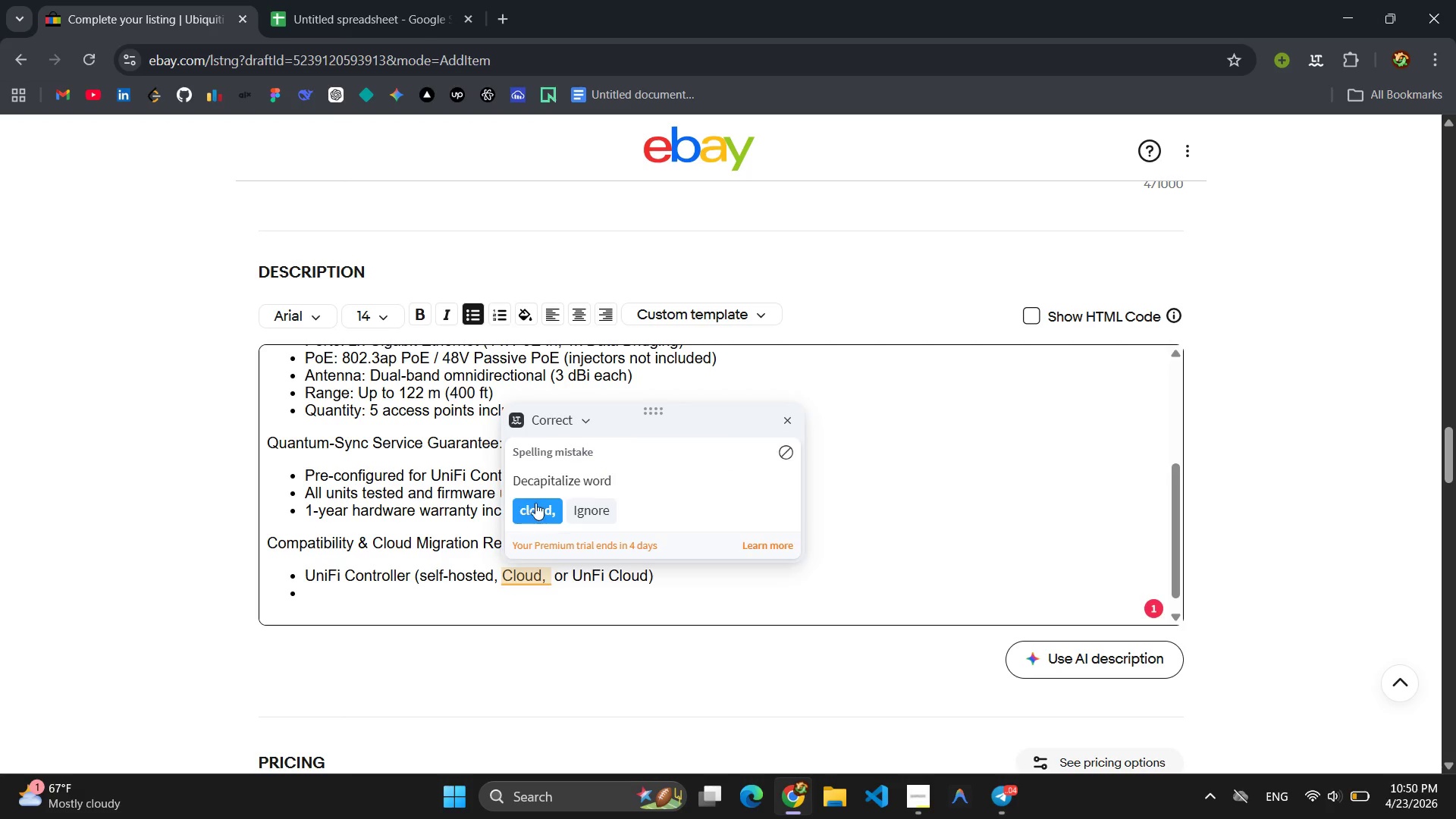 
left_click([535, 500])
 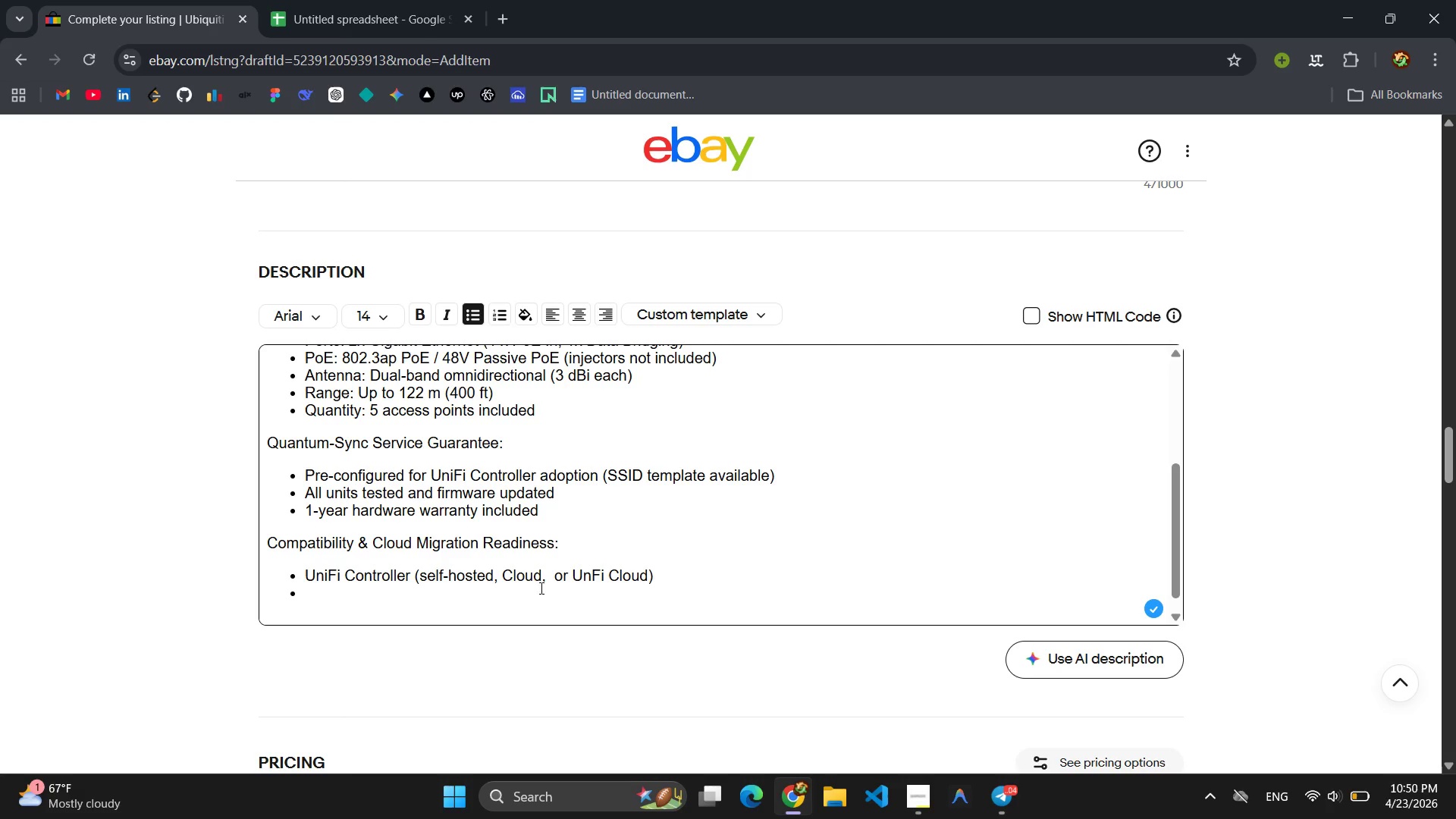 
left_click([362, 584])
 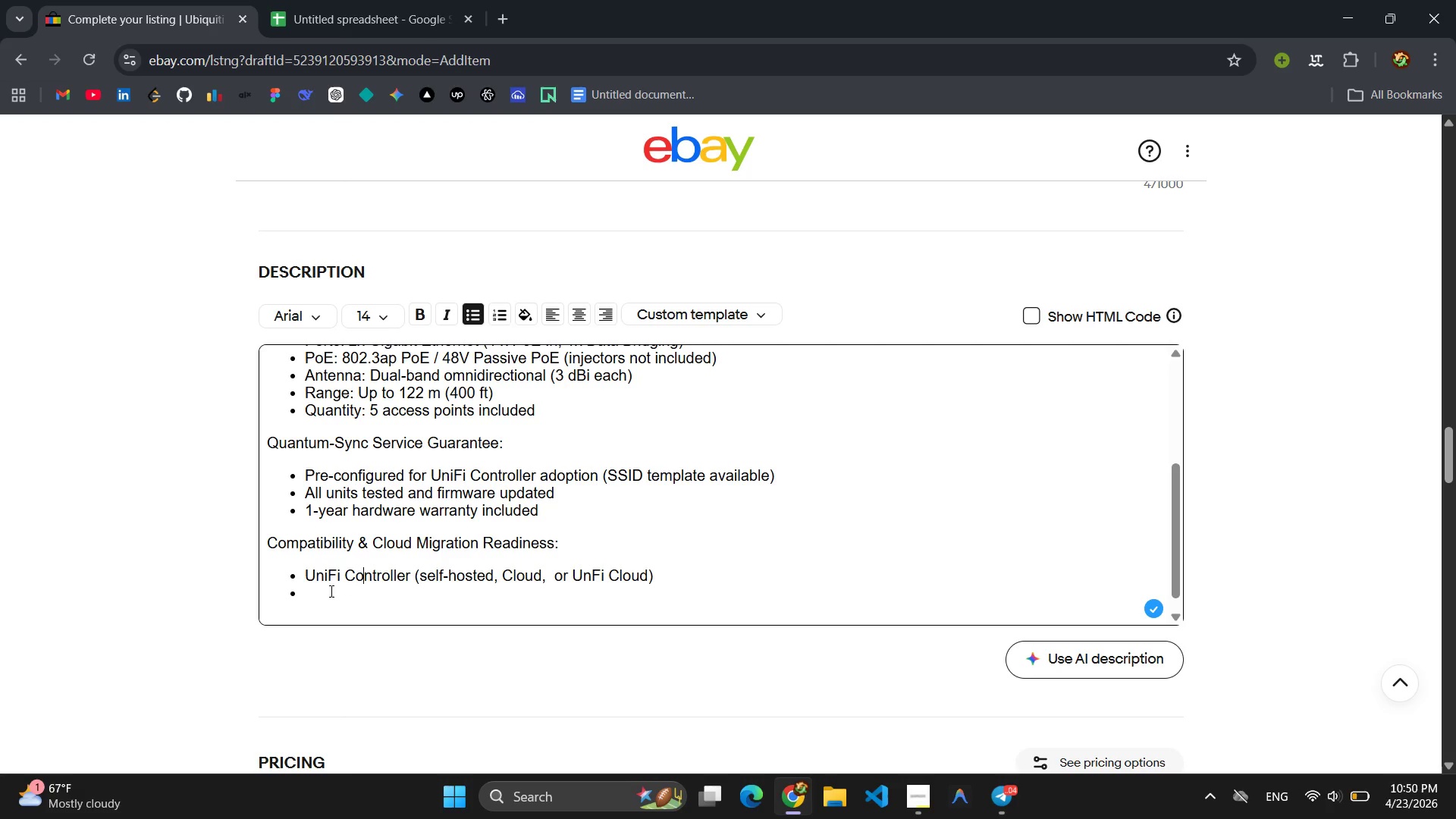 
left_click([326, 592])
 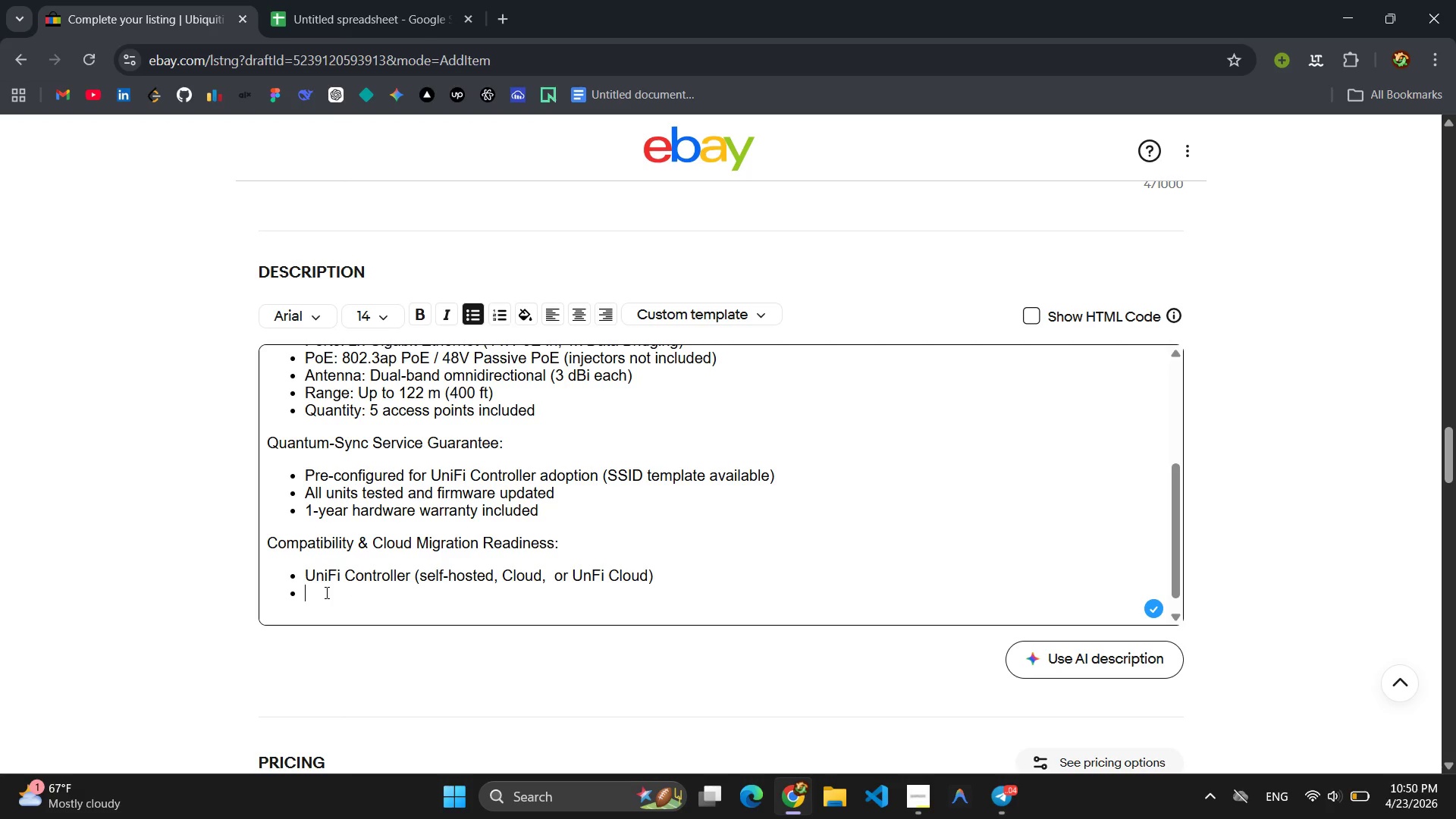 
type(UnFi)
key(Backspace)
key(Backspace)
type(iFI)
key(Backspace)
type(i Netwe)
key(Backspace)
type(ork APpl)
key(Backspace)
key(Backspace)
key(Backspace)
type(pplication 7.0+)
 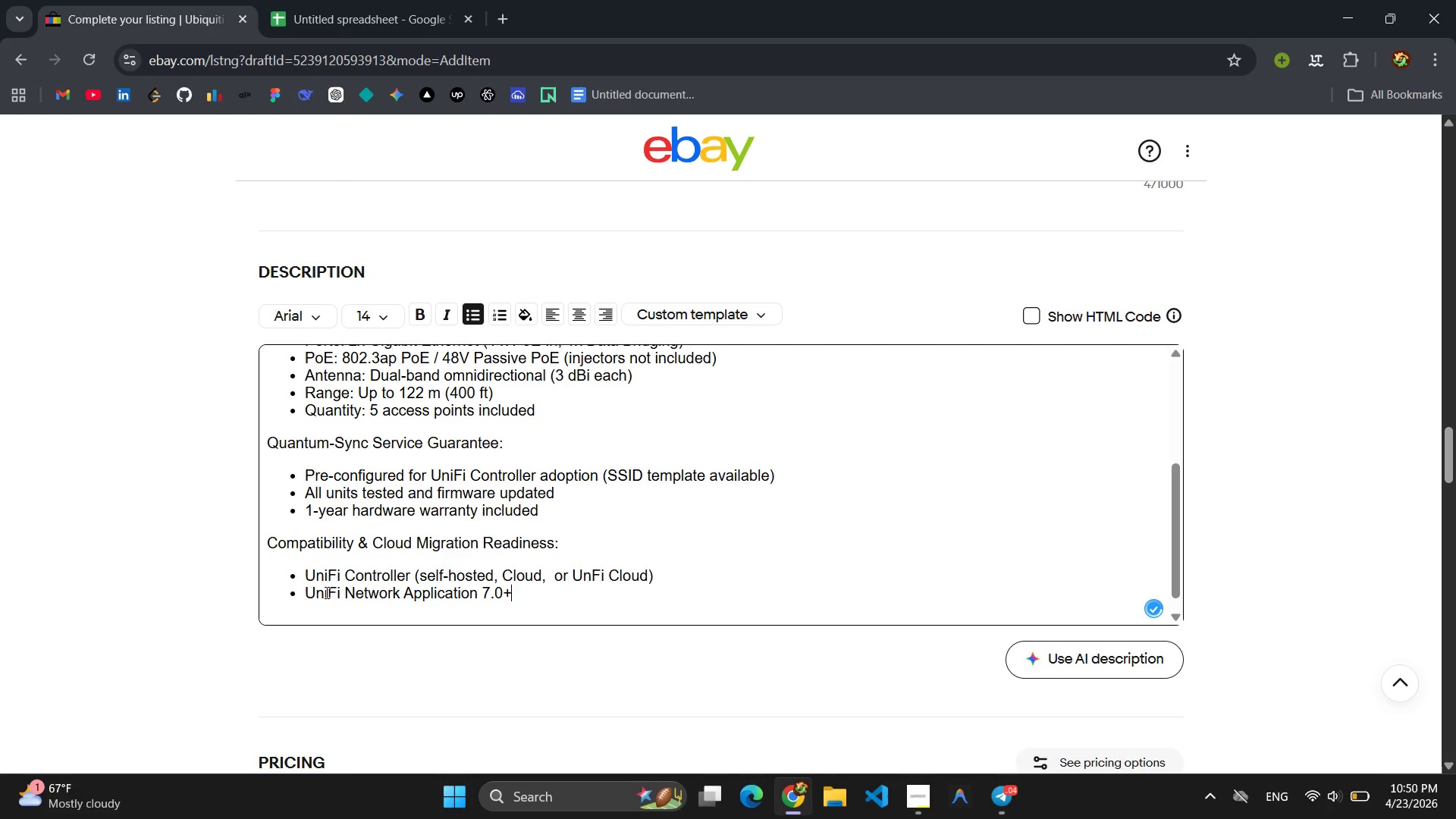 
 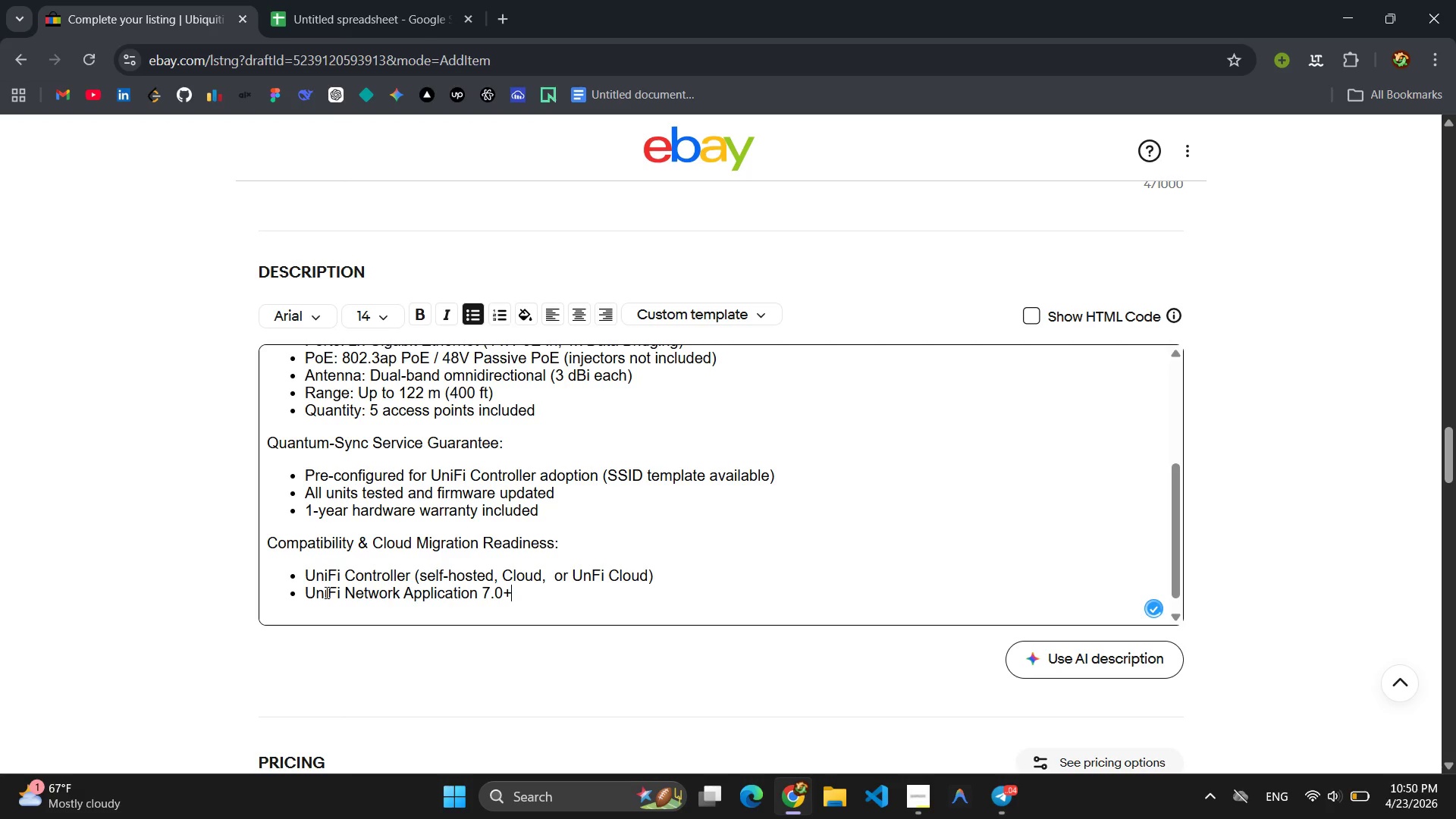 
key(Enter)
 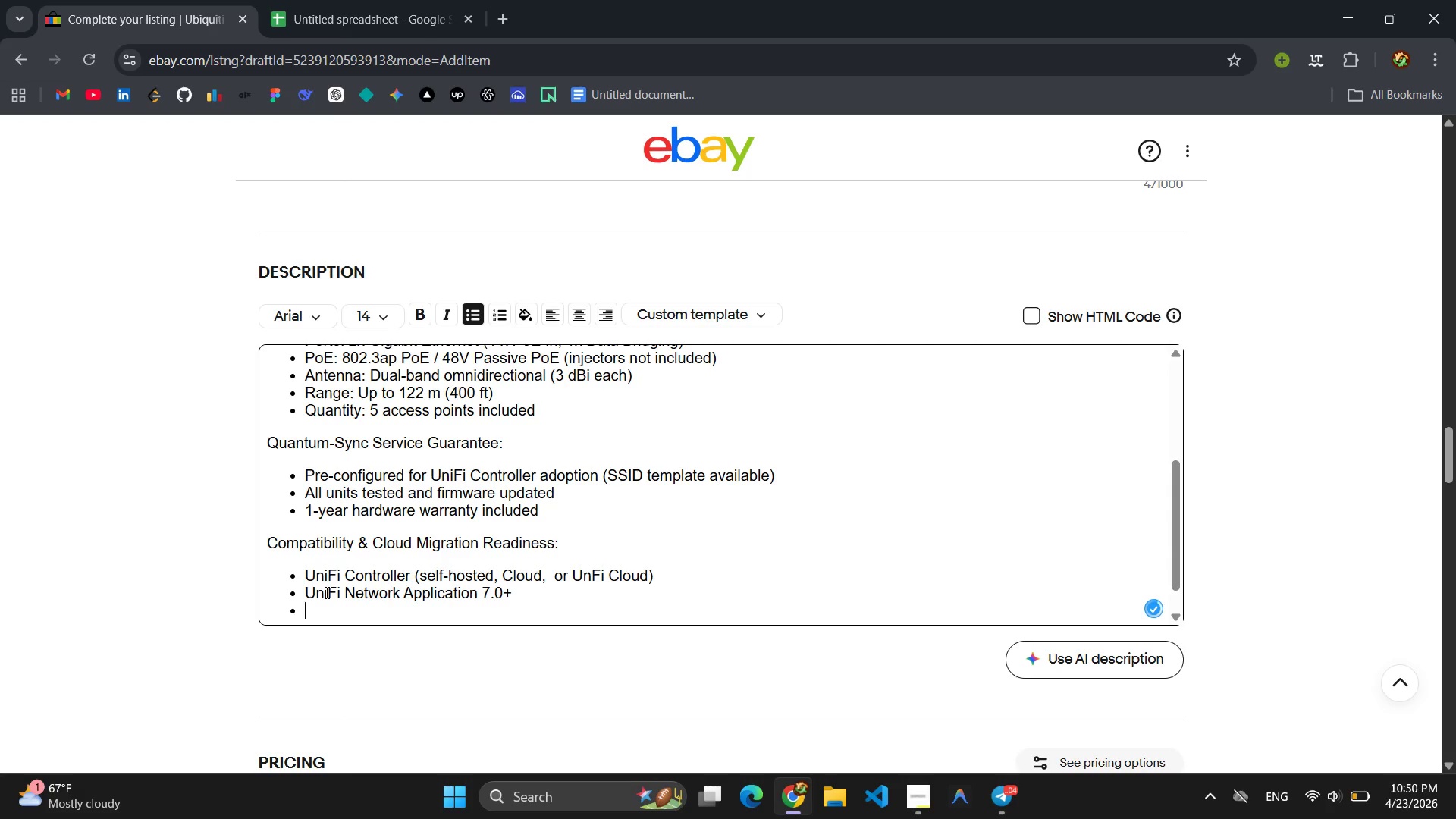 
type(Ideal for offc)
key(Backspace)
type(ice-wide coverage, guest netwer)
key(Backspace)
key(Backspace)
type(orks, and mulit-site deployments )
 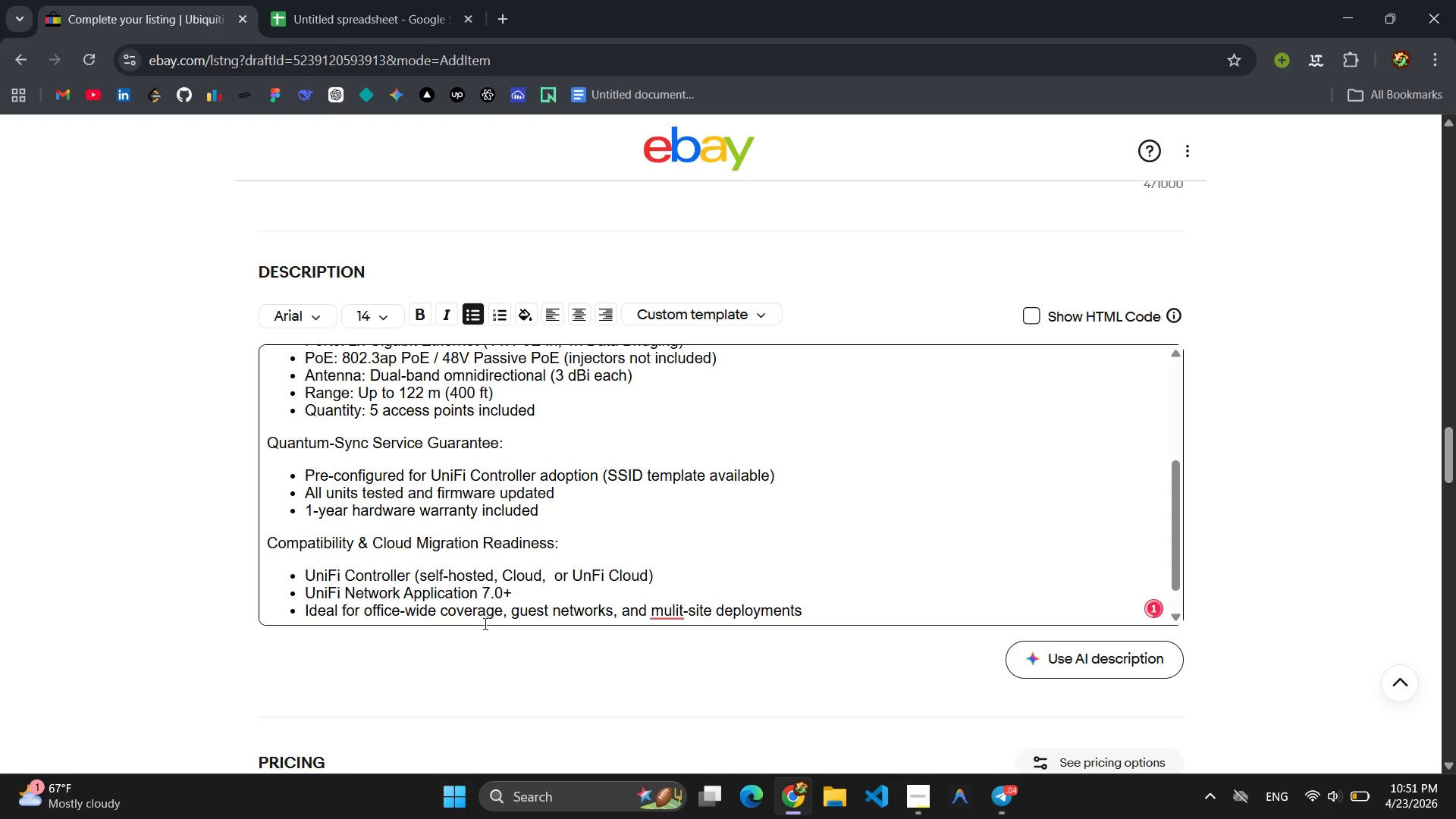 
left_click([664, 618])
 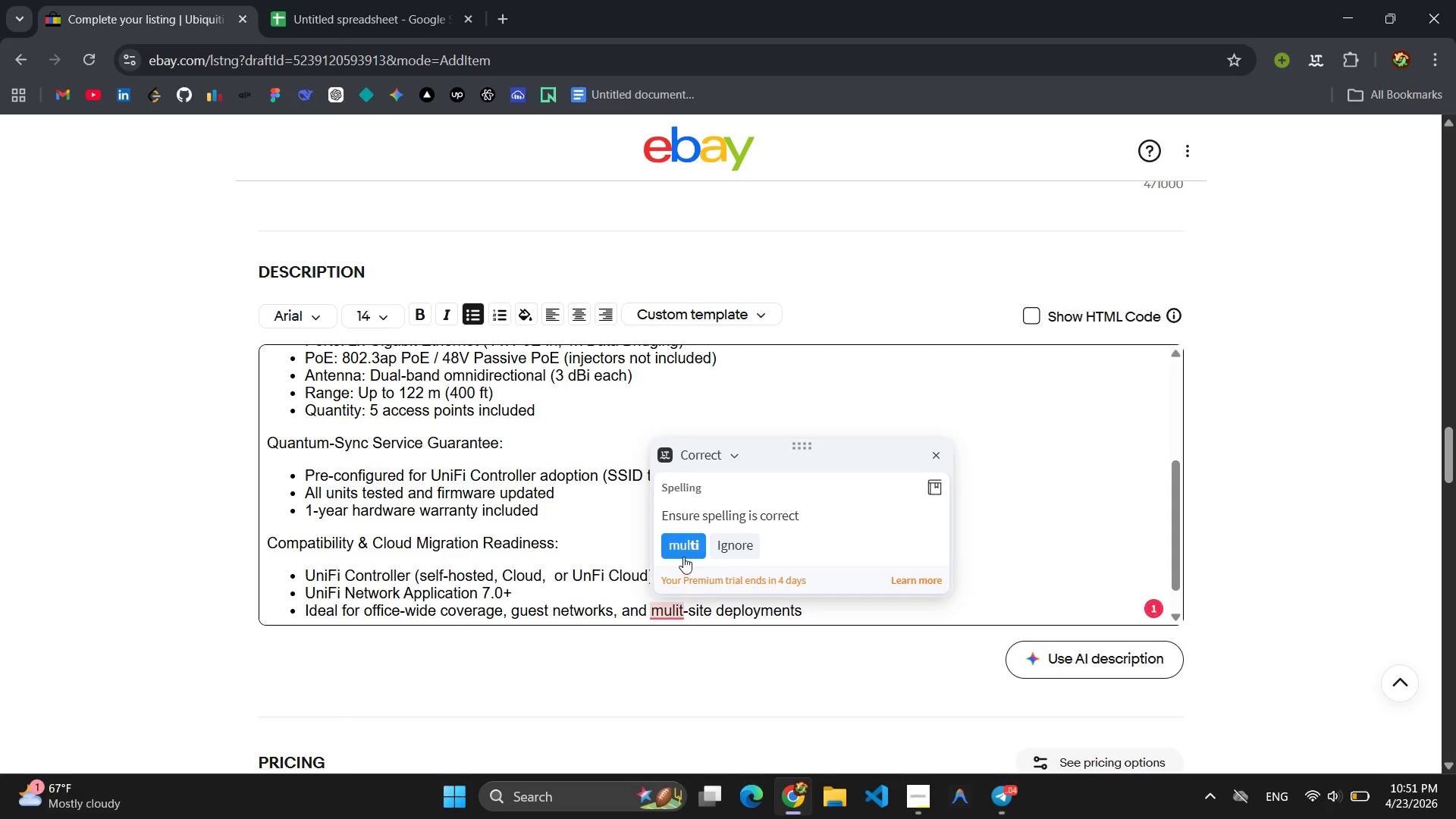 
left_click([686, 541])
 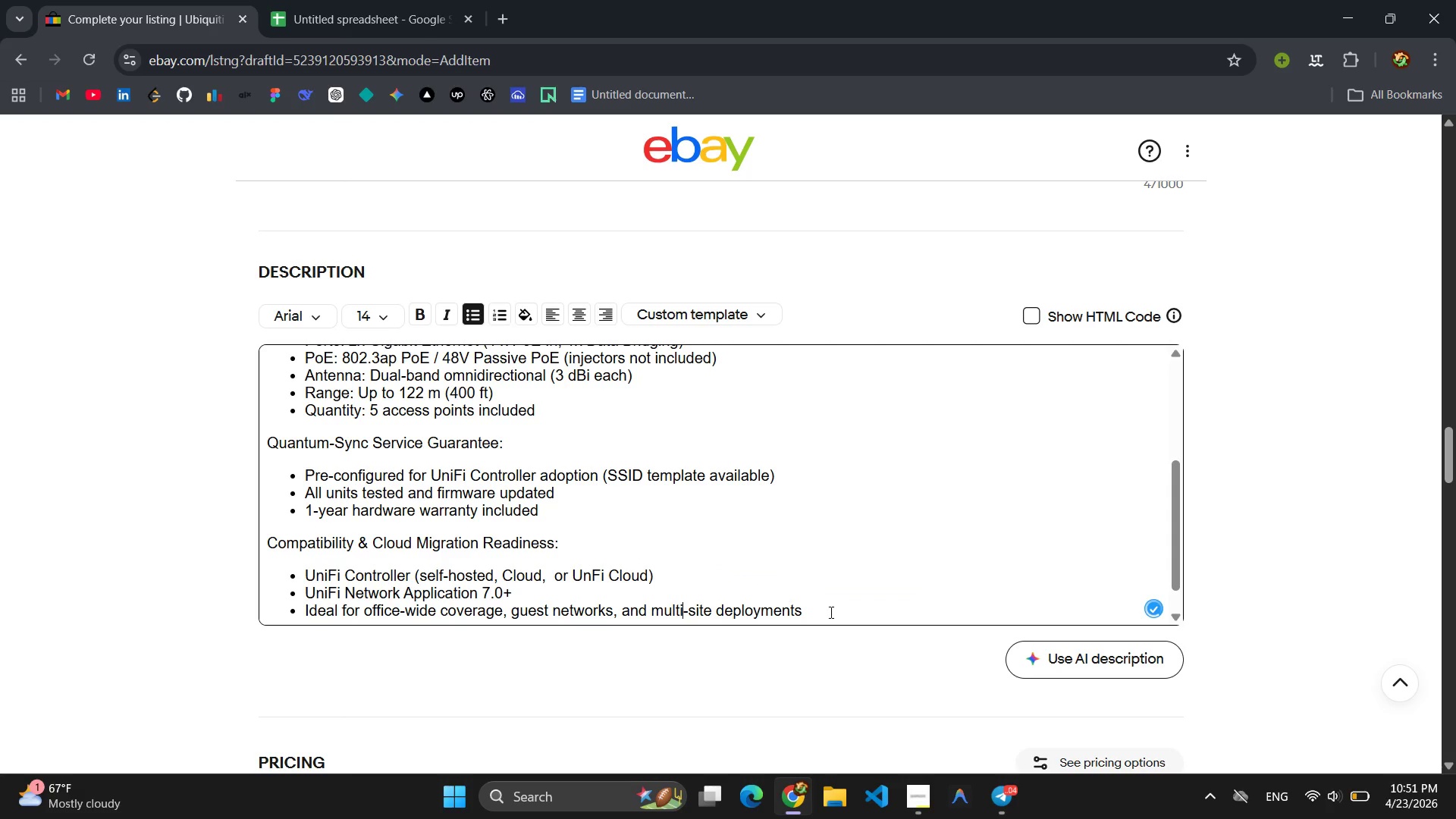 
left_click([832, 612])
 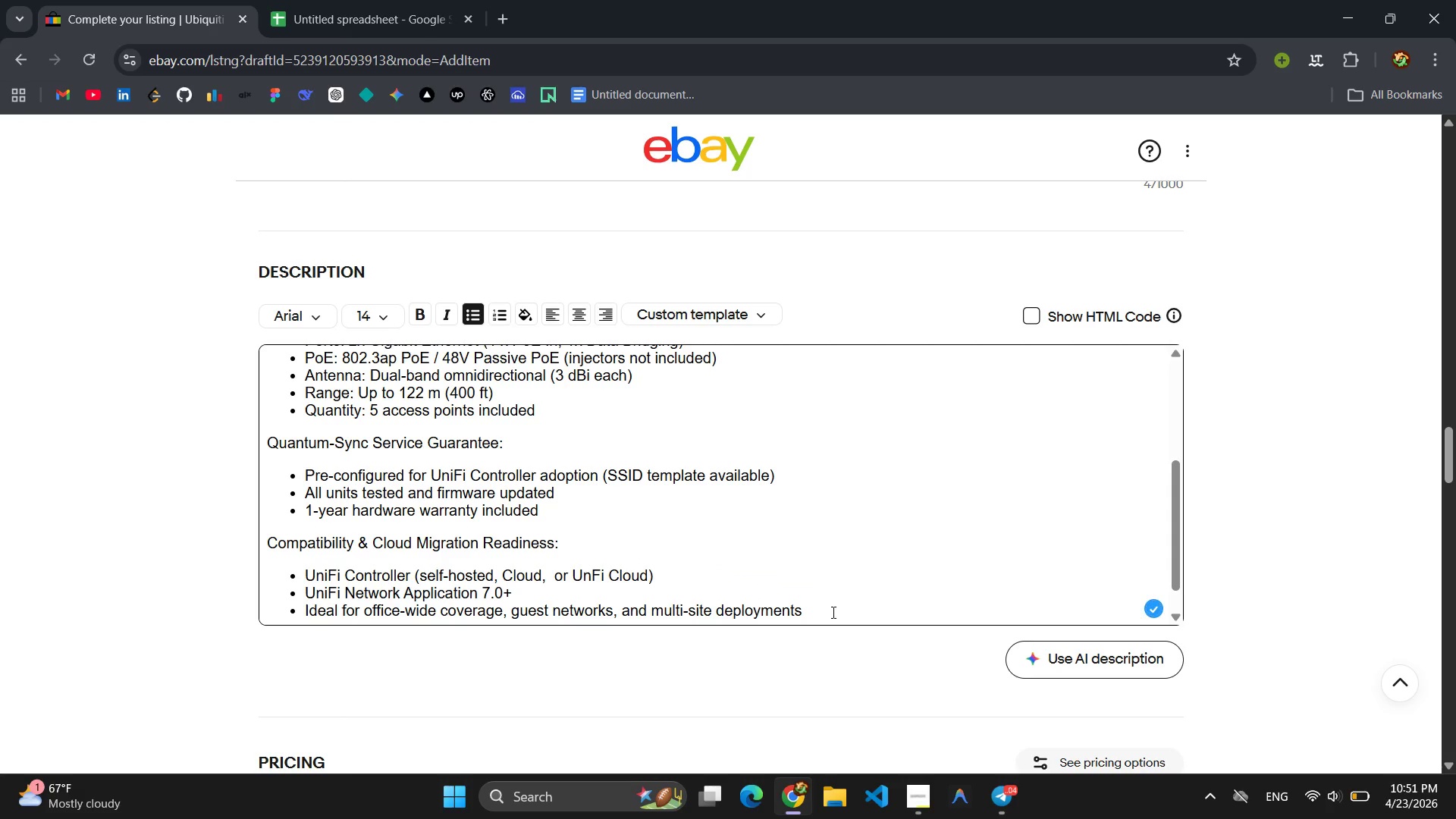 
key(Backspace)
 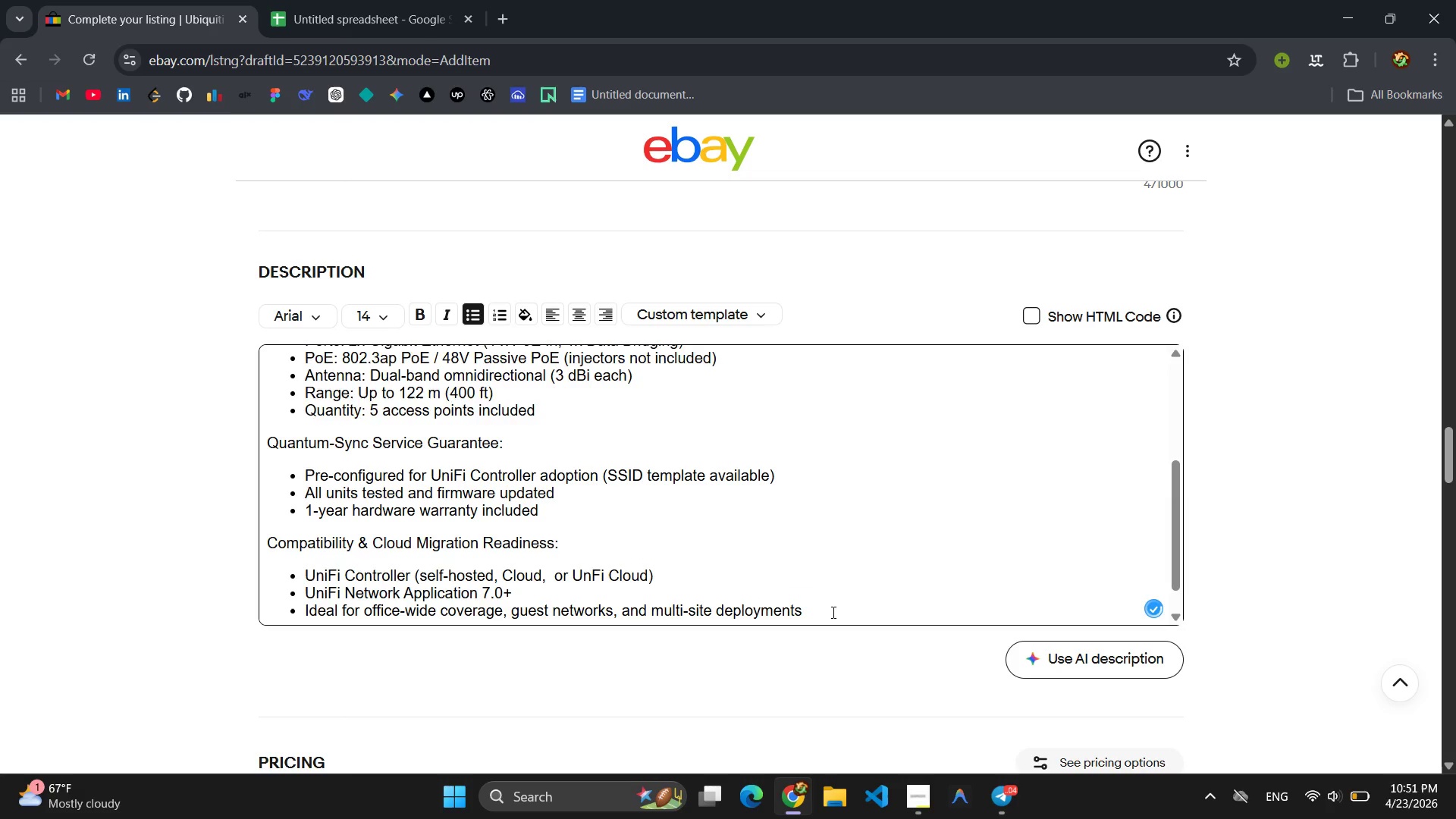 
key(Enter)
 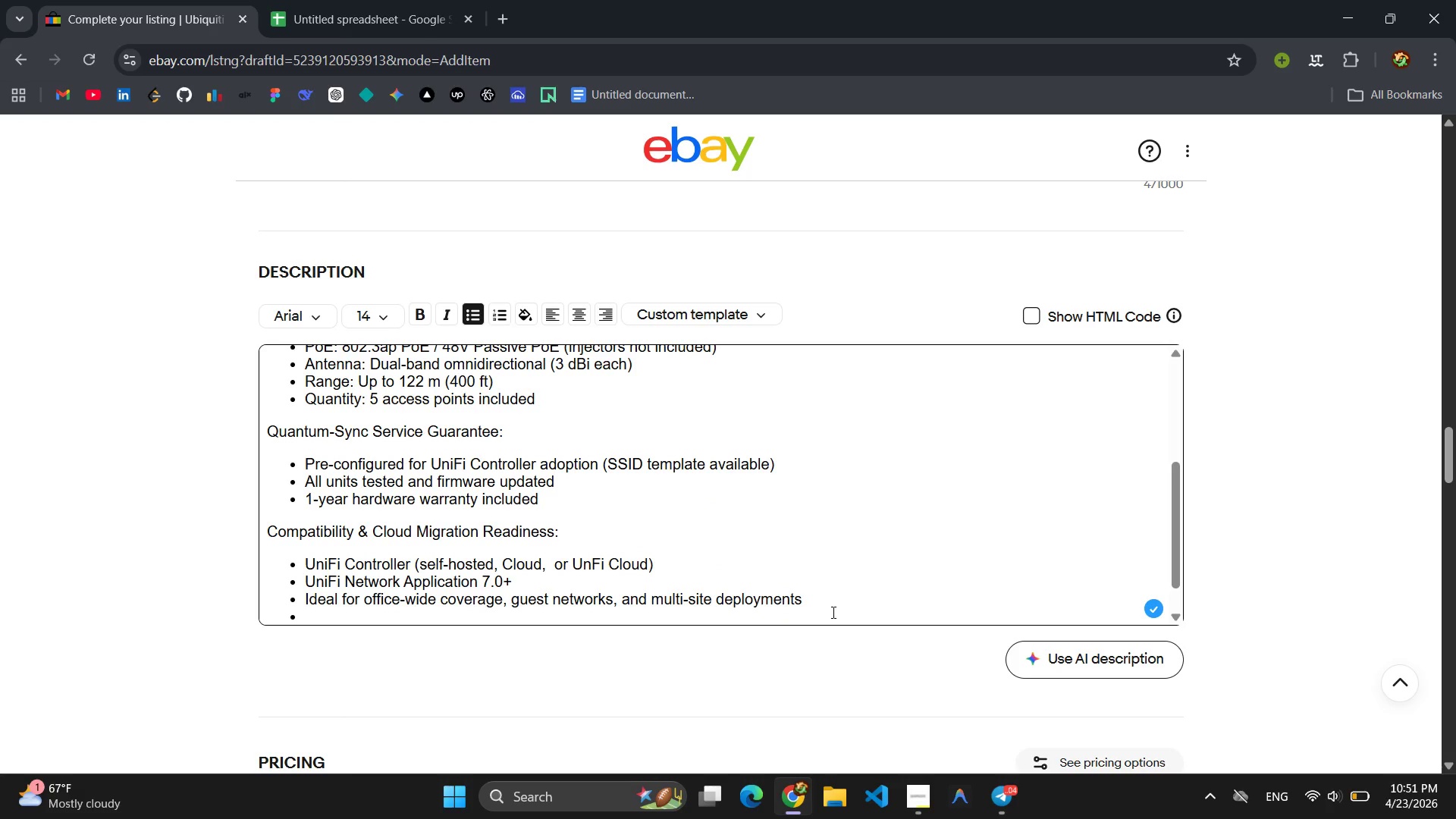 
type(Seamless roaming between access points )
 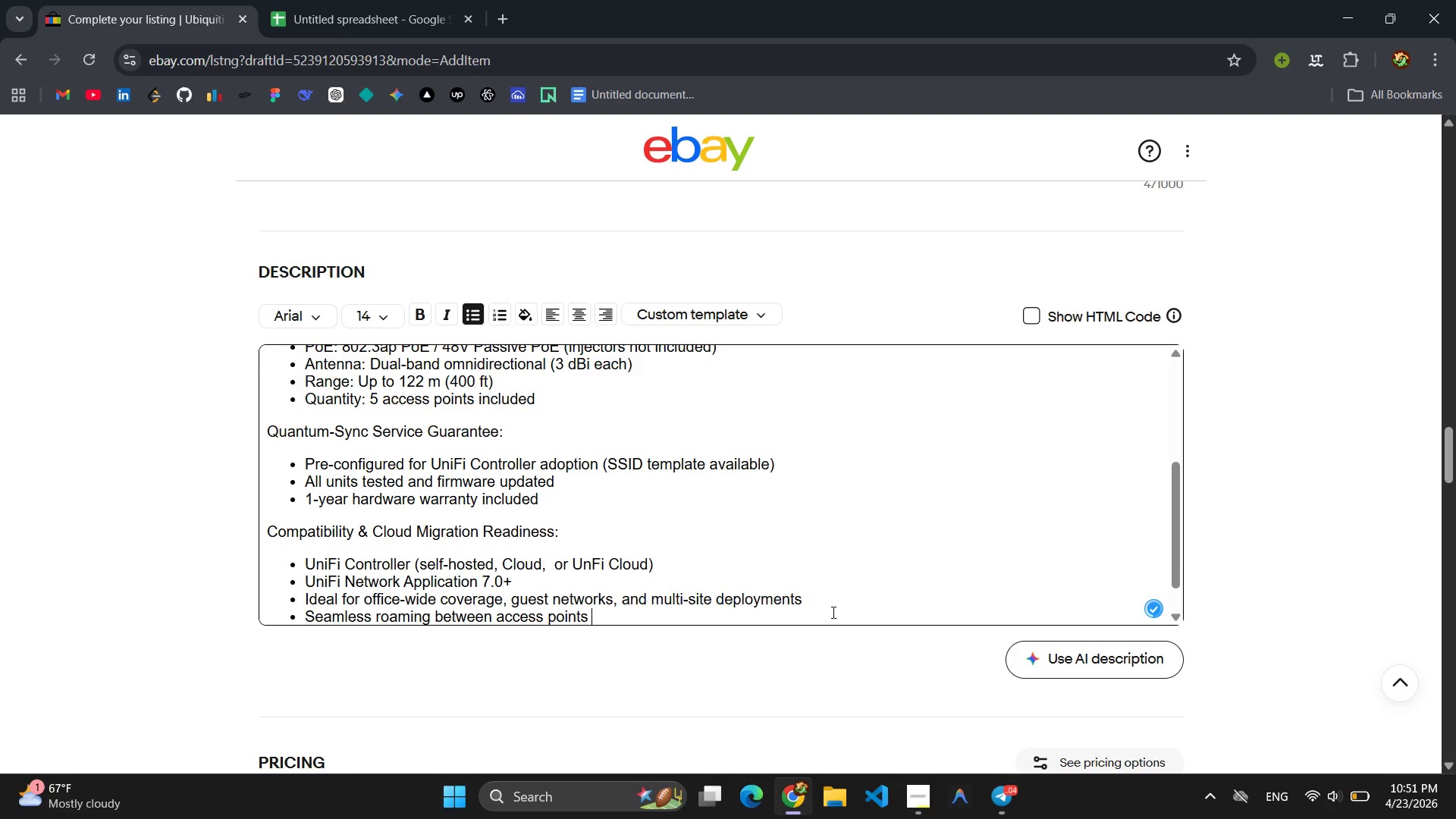 
key(Enter)
 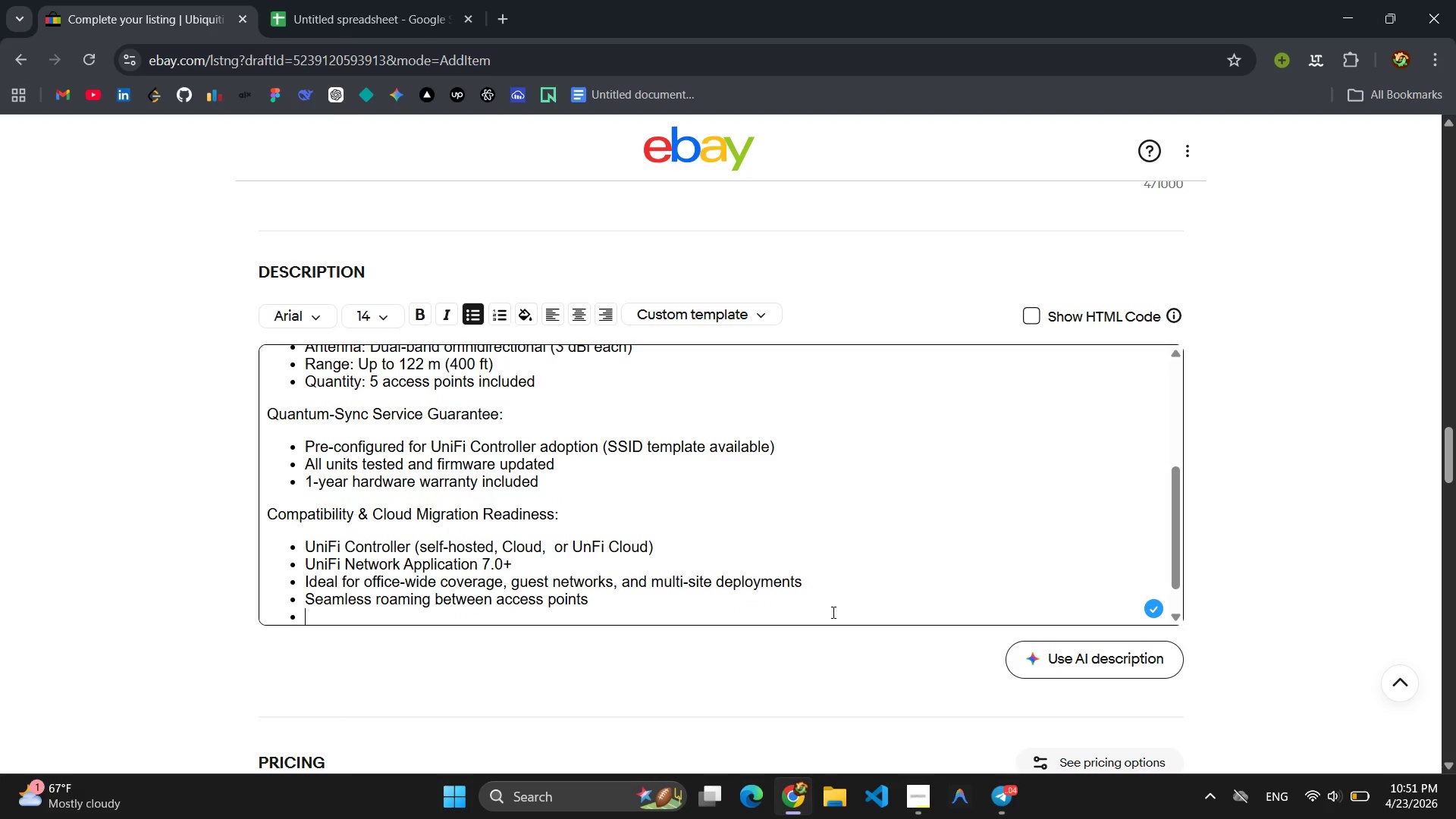 
type(Cloud-managed or  on-presmis)
key(Backspace)
key(Backspace)
key(Backspace)
key(Backspace)
type(mises controller options )
 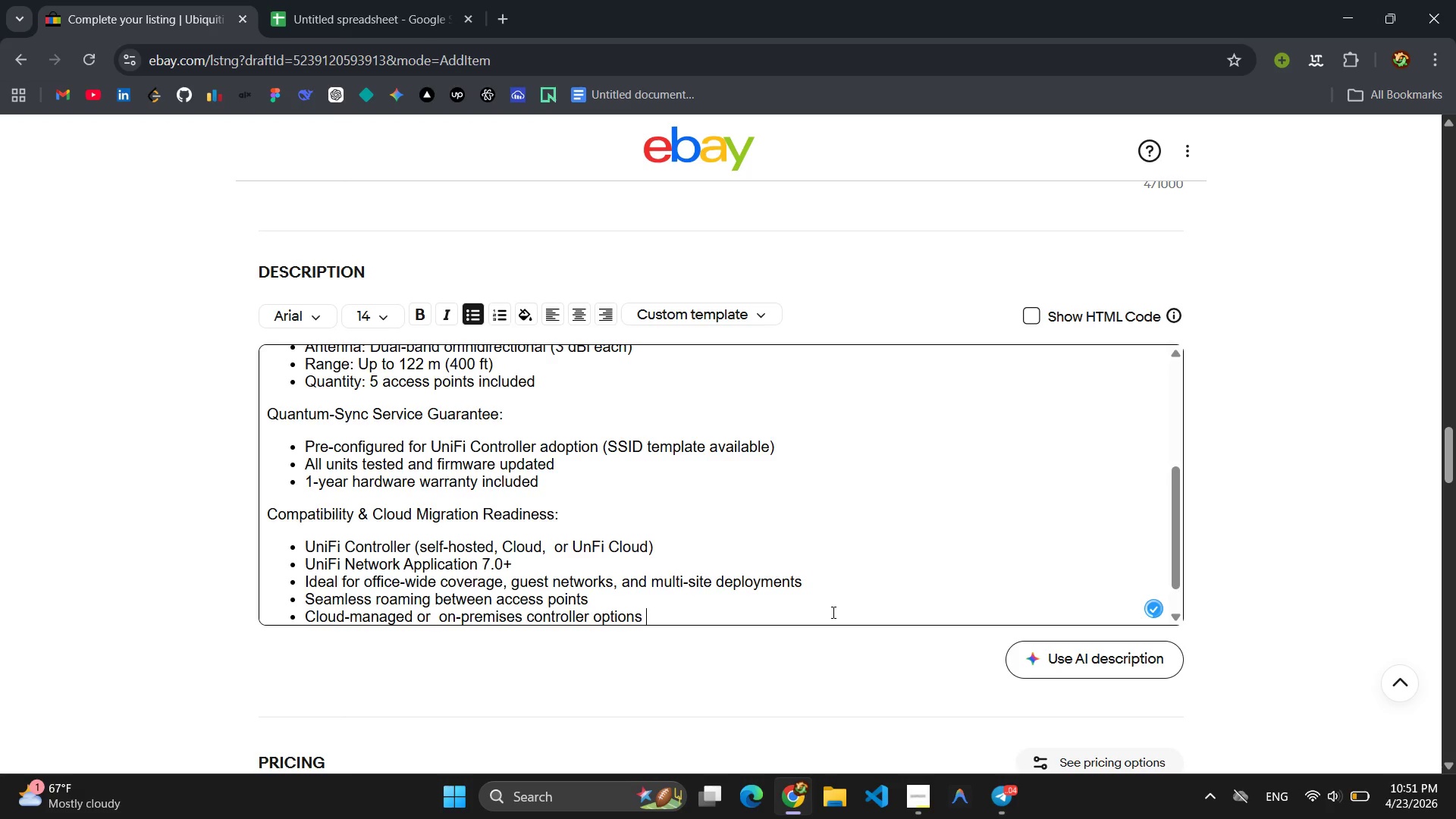 
key(Enter)
 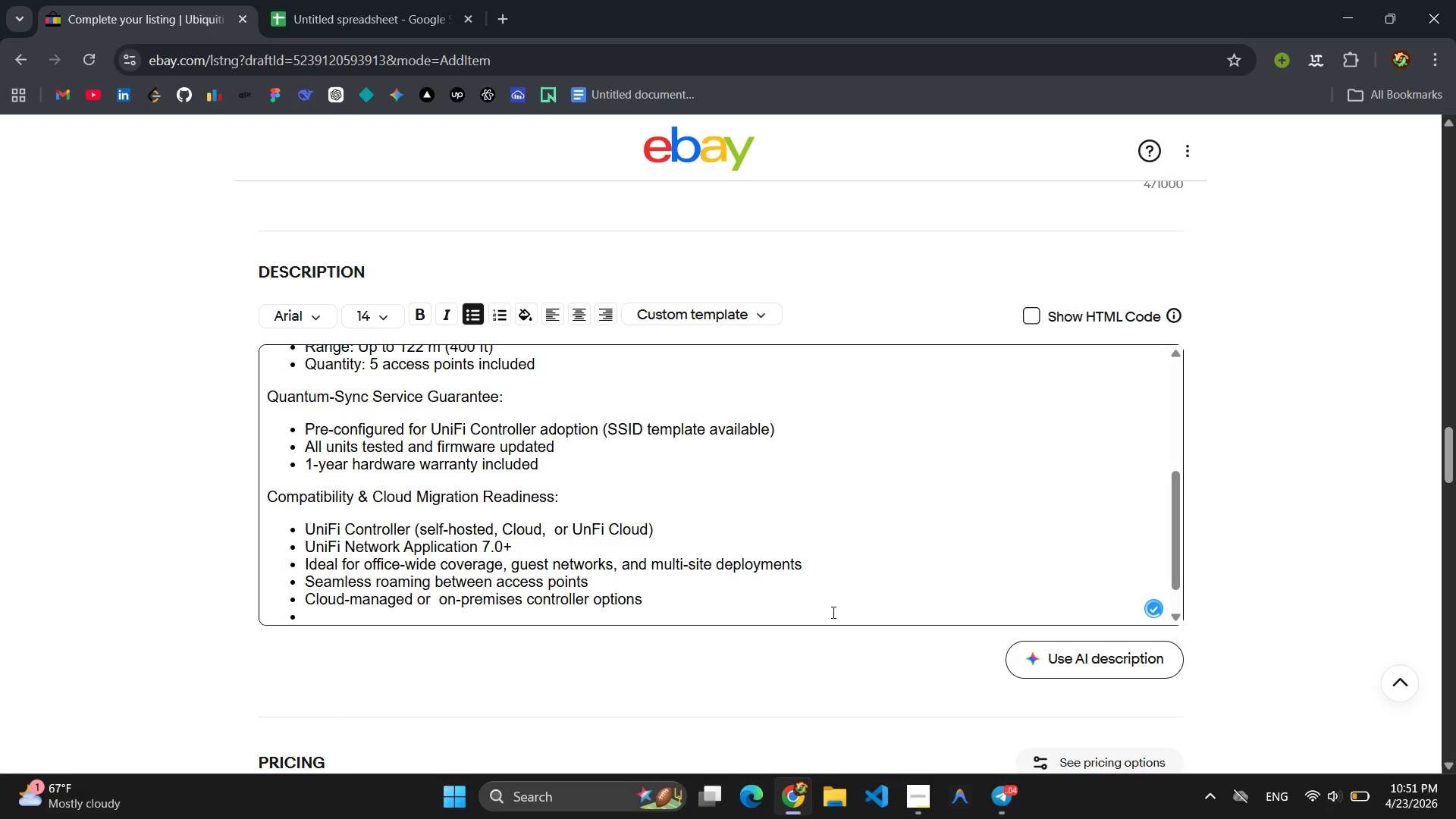 
wait(5.47)
 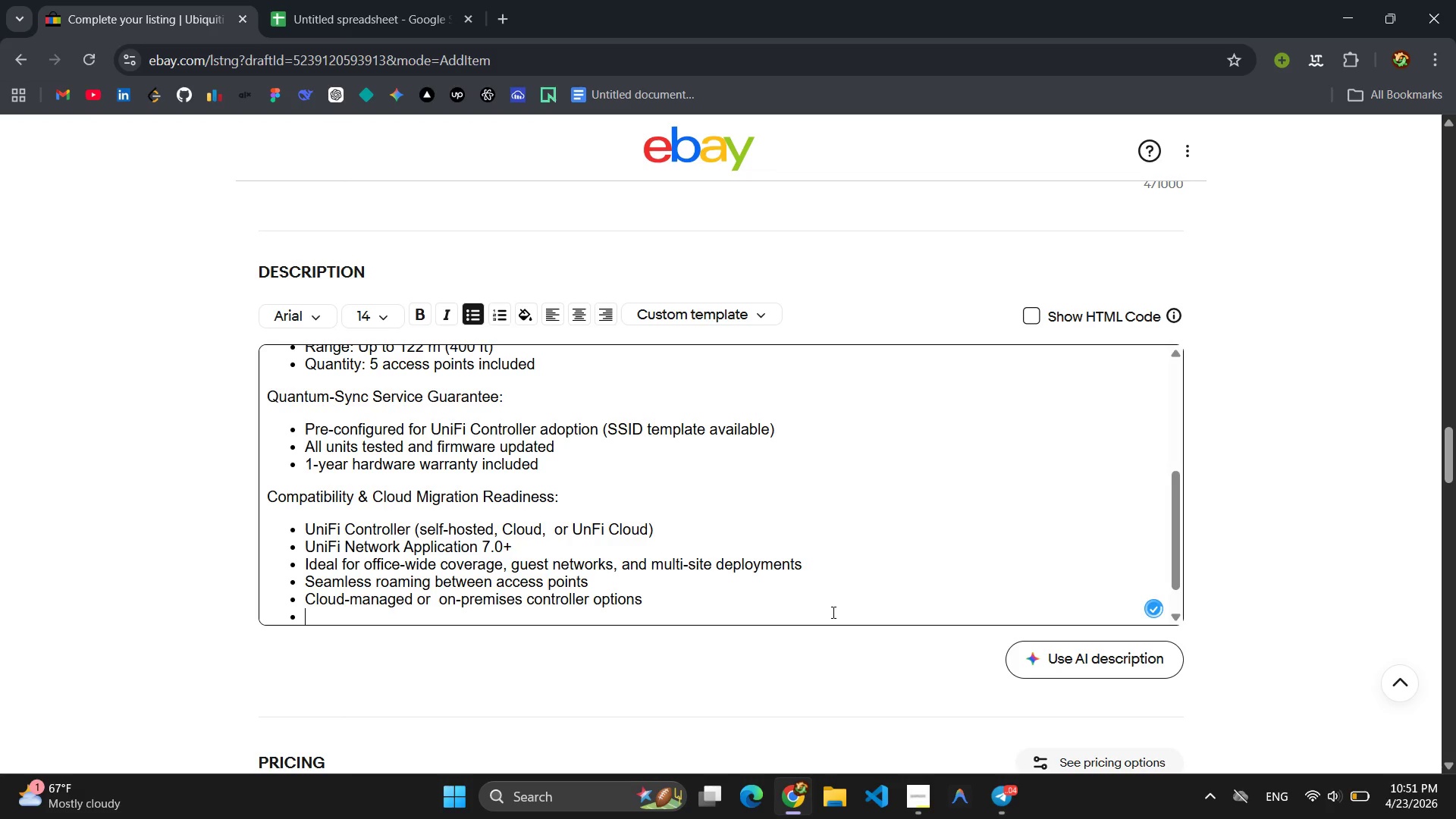 
key(Backspace)
 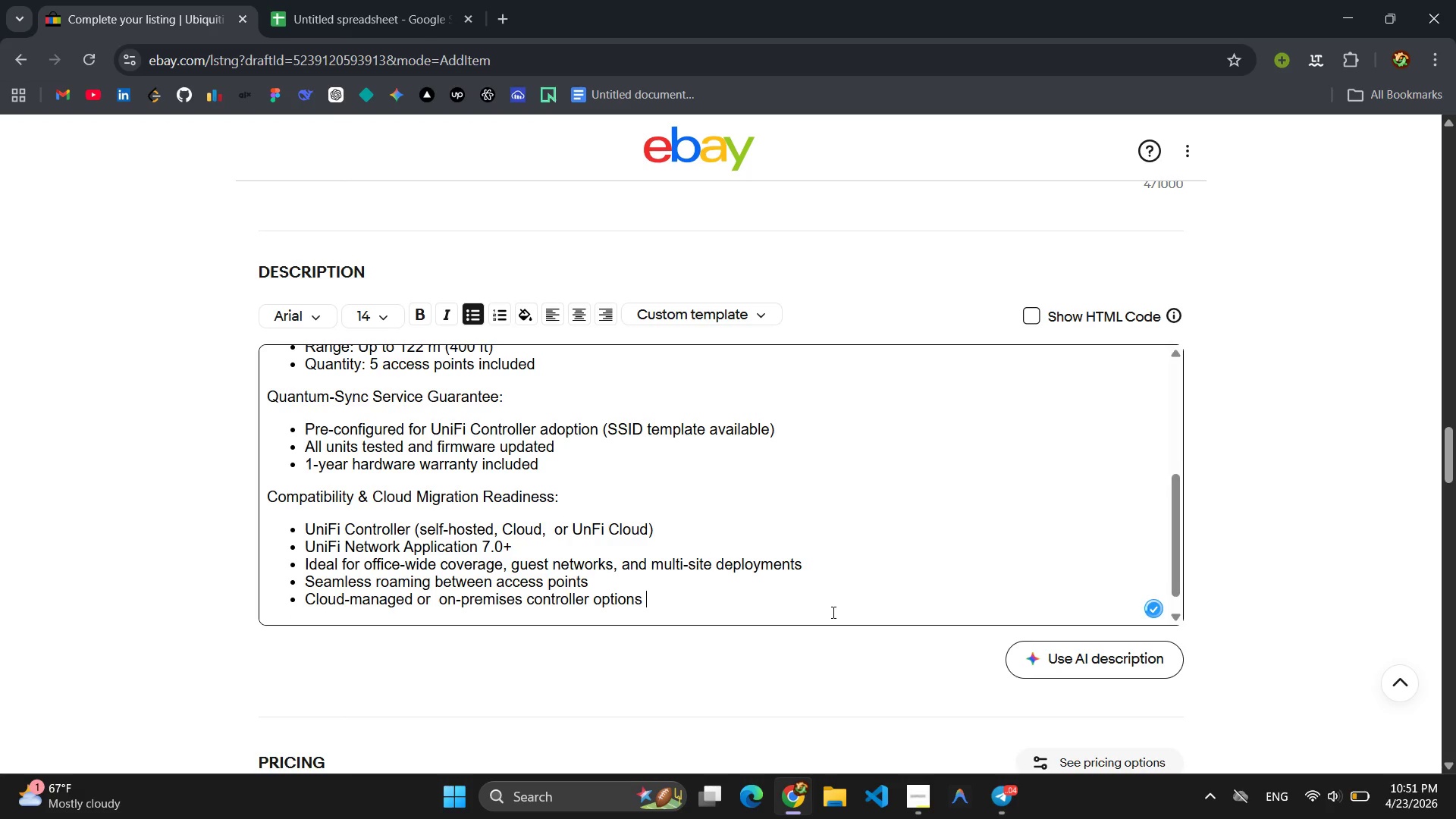 
key(Enter)
 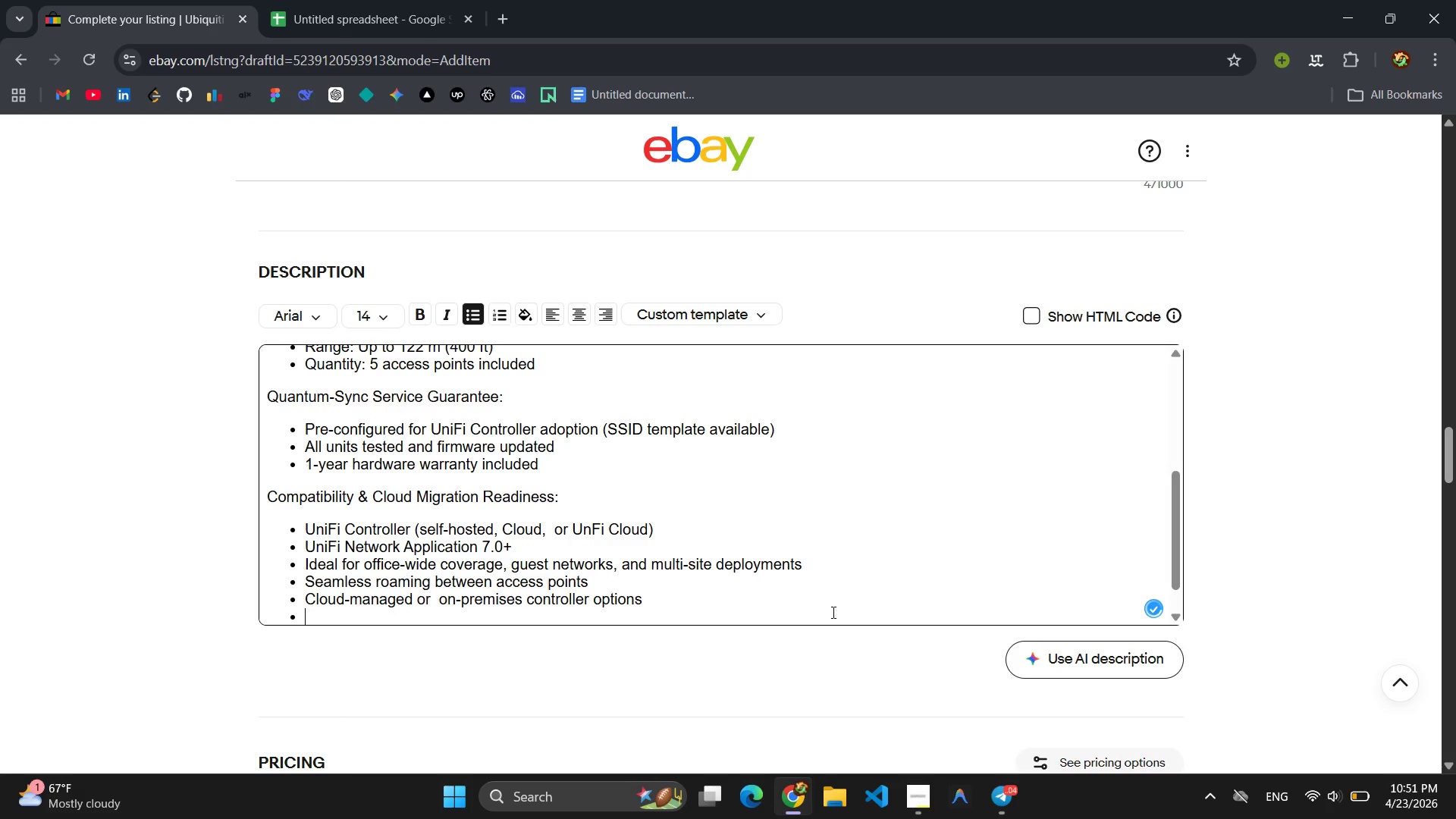 
key(Enter)
 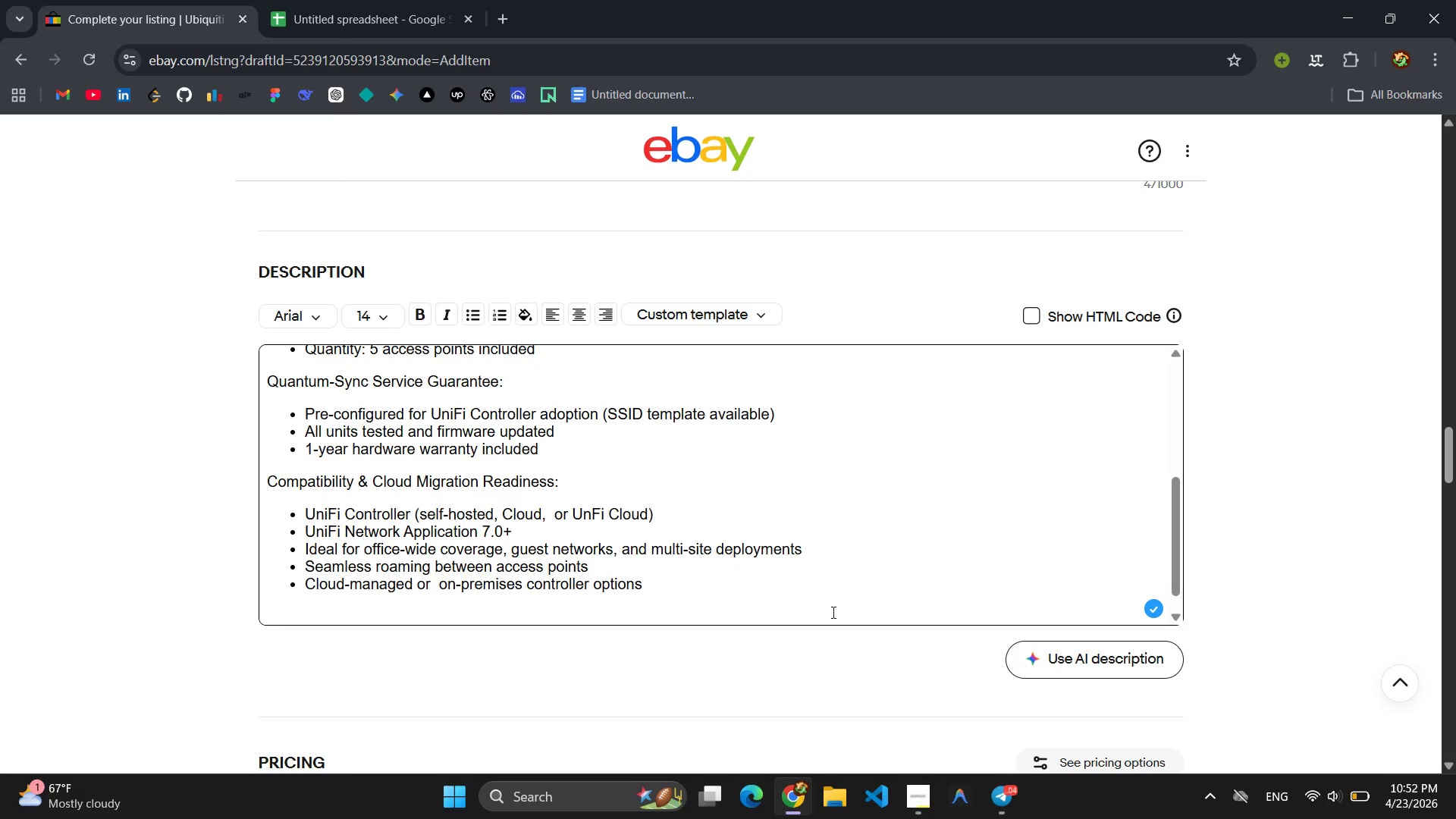 
type(Quanti)
key(Backspace)
type(um-Sync Solution )
key(Backspace)
type(s - Enterprise )
key(Backspace)
type(-Ready Ie)
key(Backspace)
type(T Hardware for SMB Rempte )
 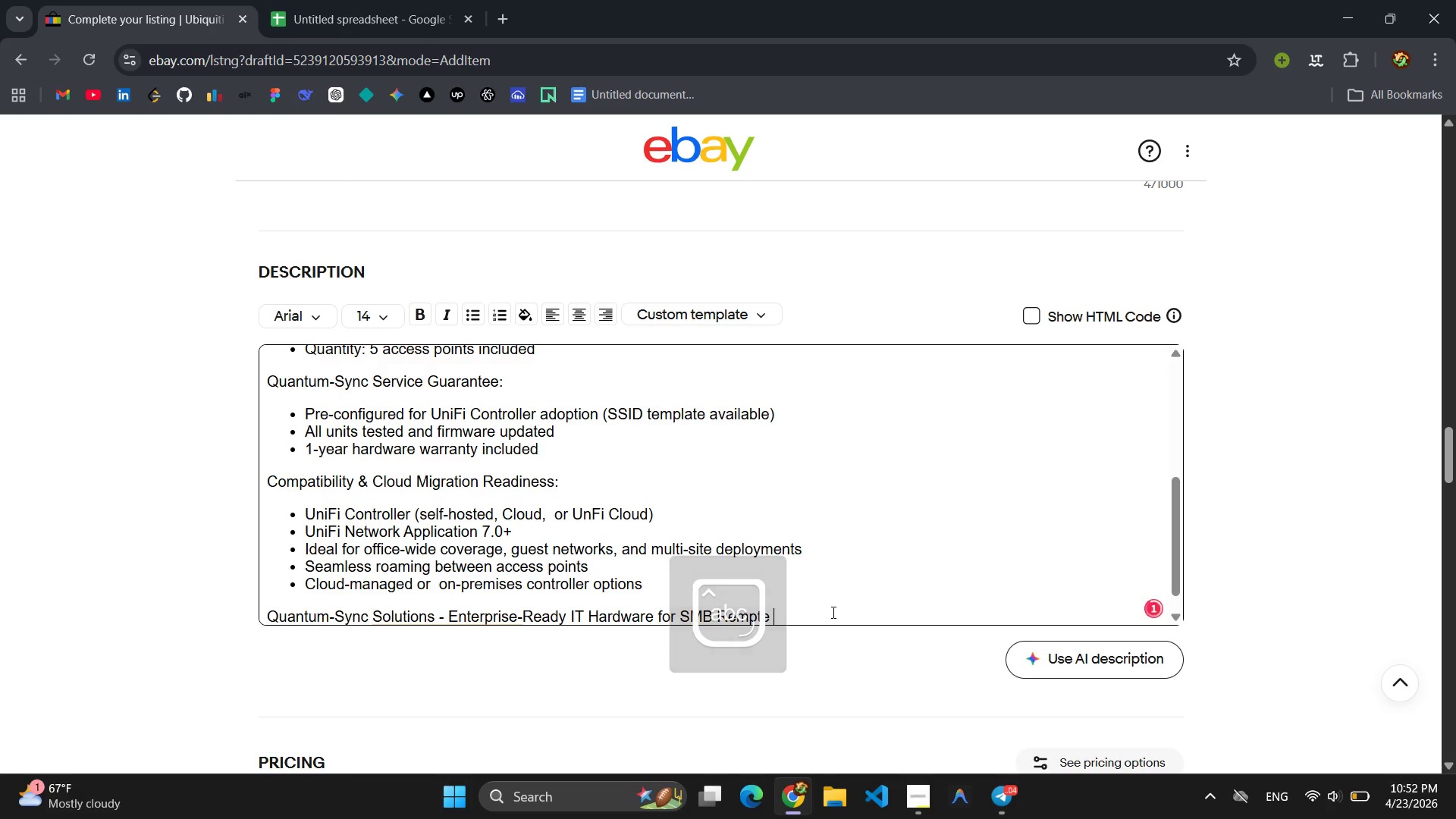 
key(Backspace)
key(Backspace)
key(Backspace)
type(ote Offc)
key(Backspace)
type(ices )
key(Backspace)
type(.)
 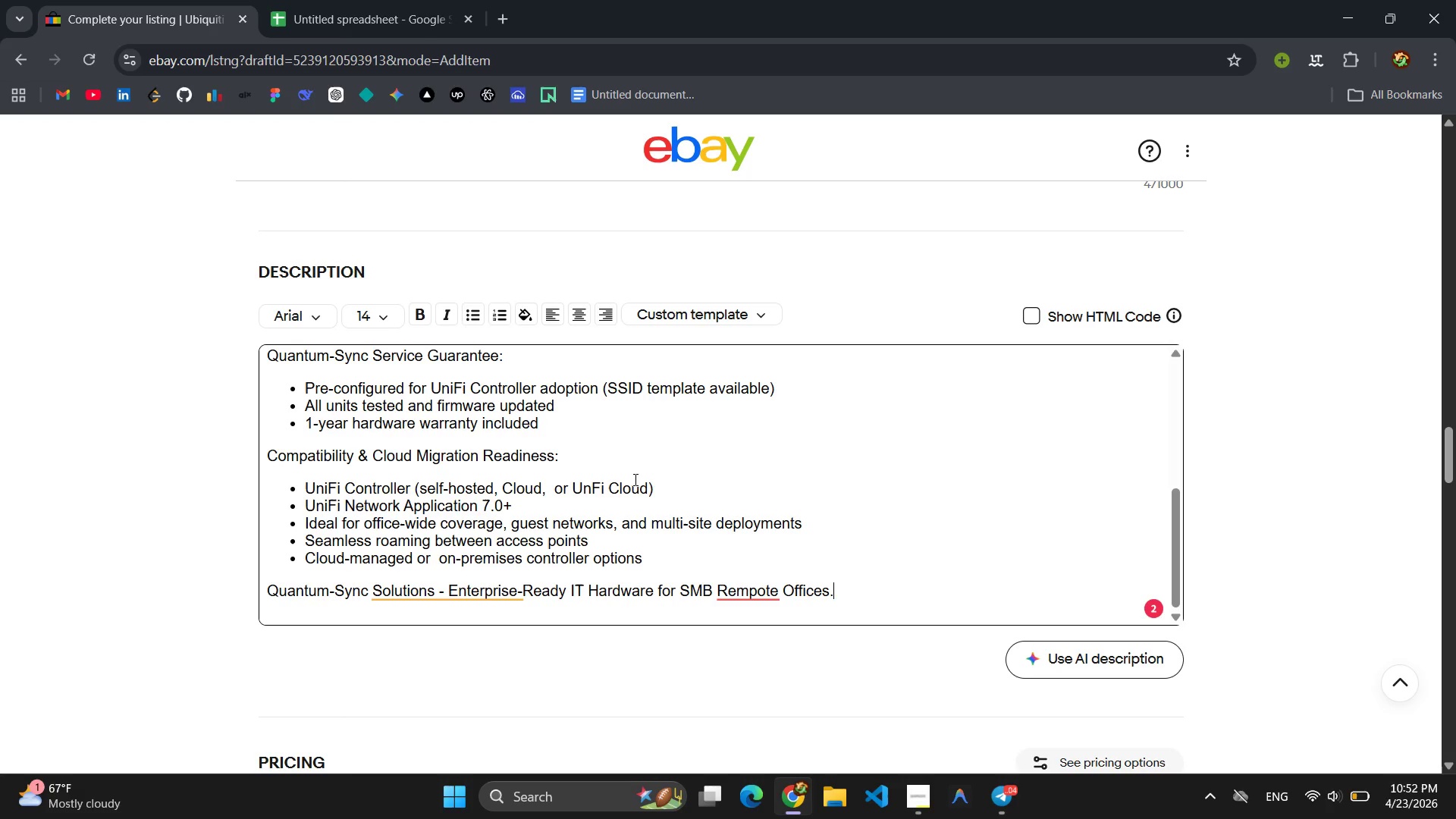 
left_click([455, 595])
 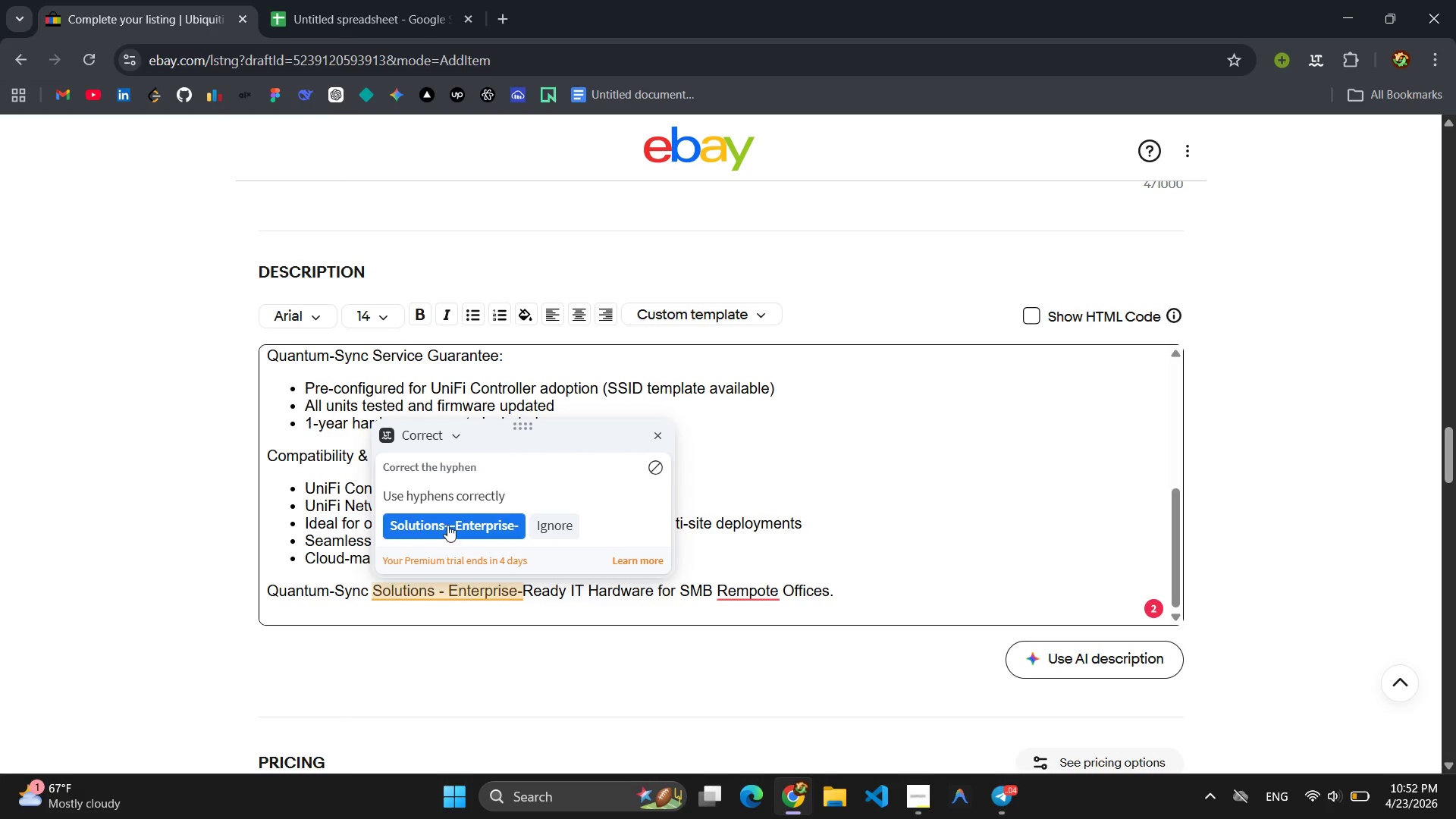 
left_click([450, 519])
 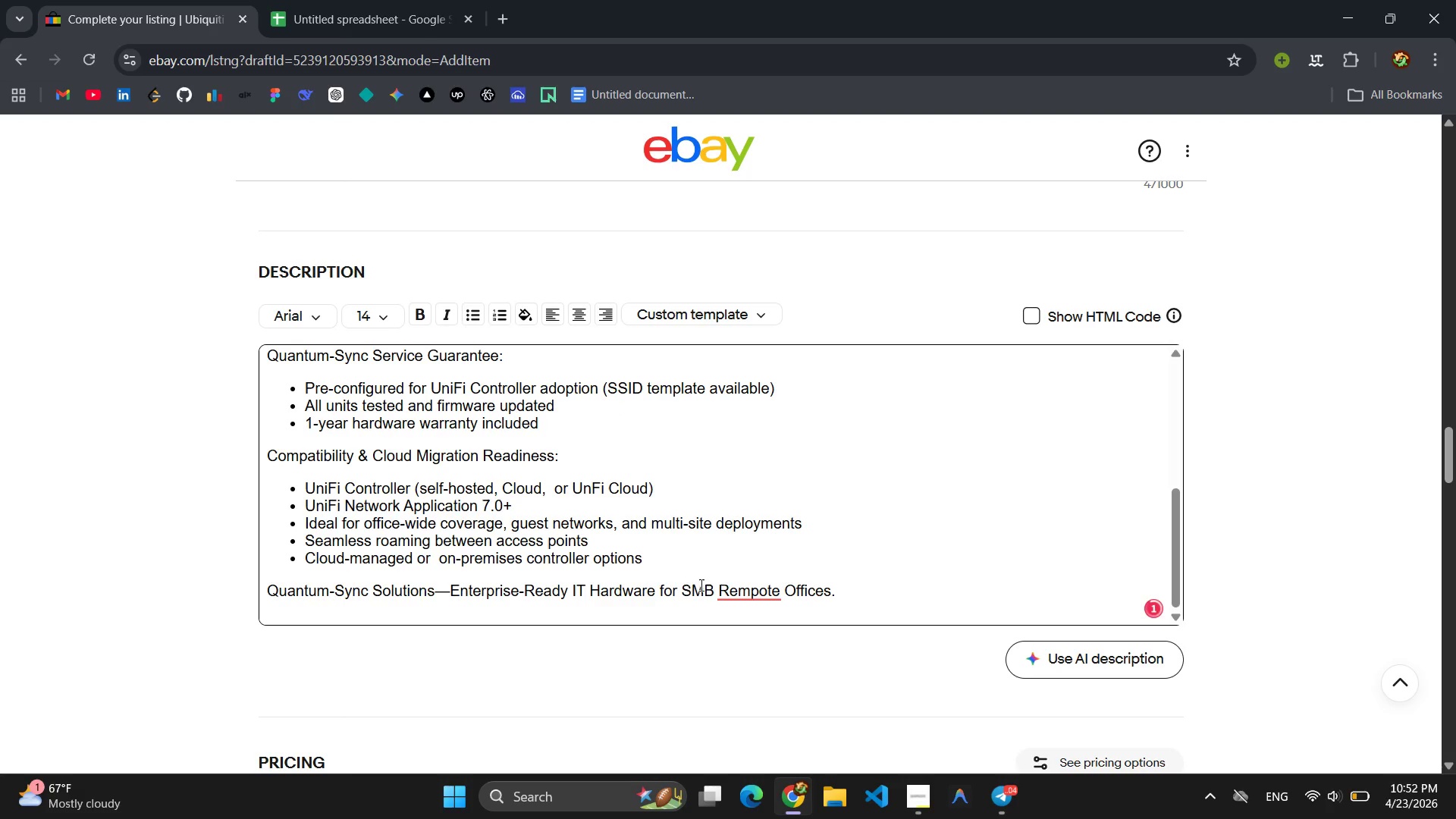 
left_click([738, 597])
 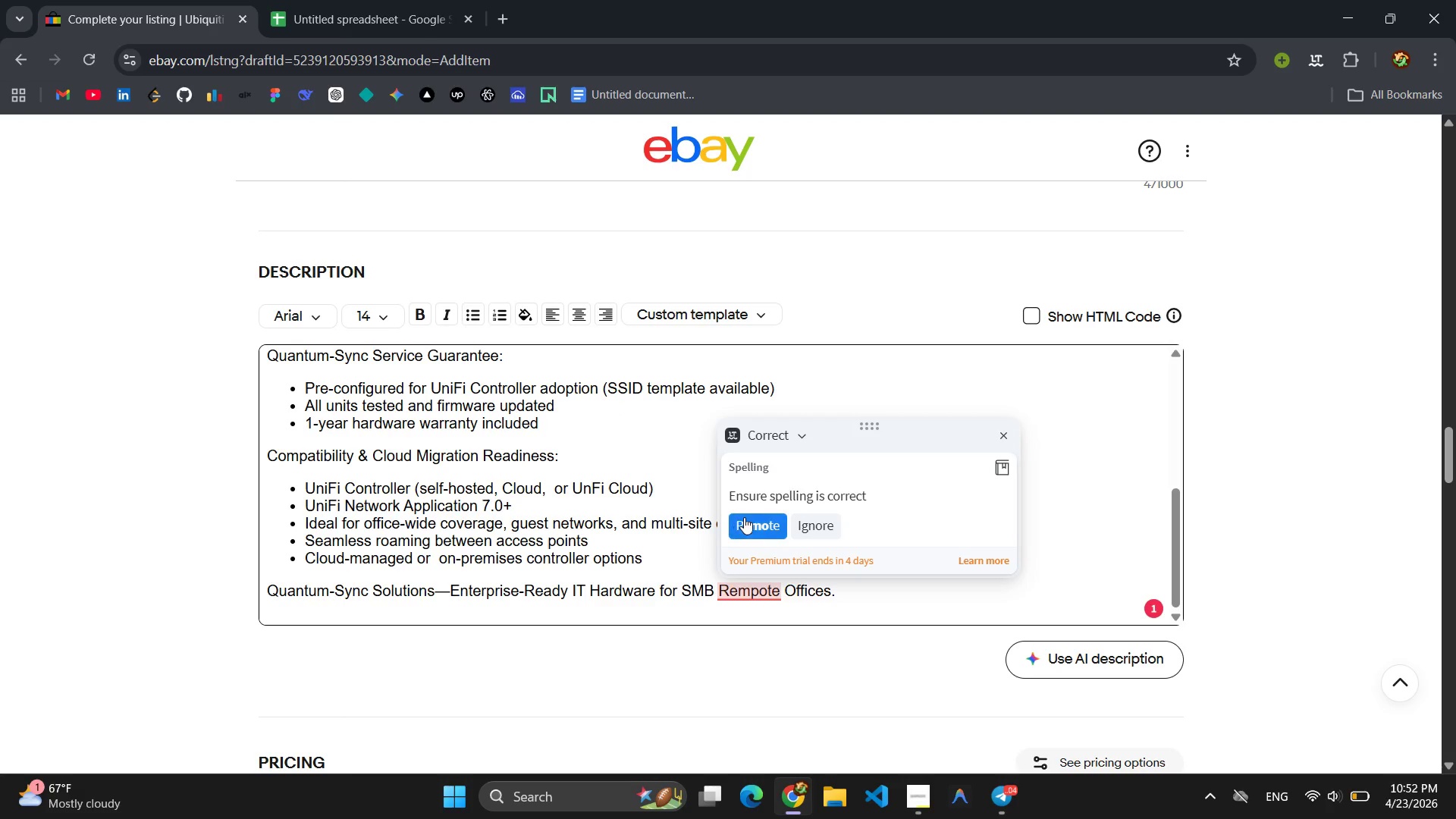 
left_click([754, 521])
 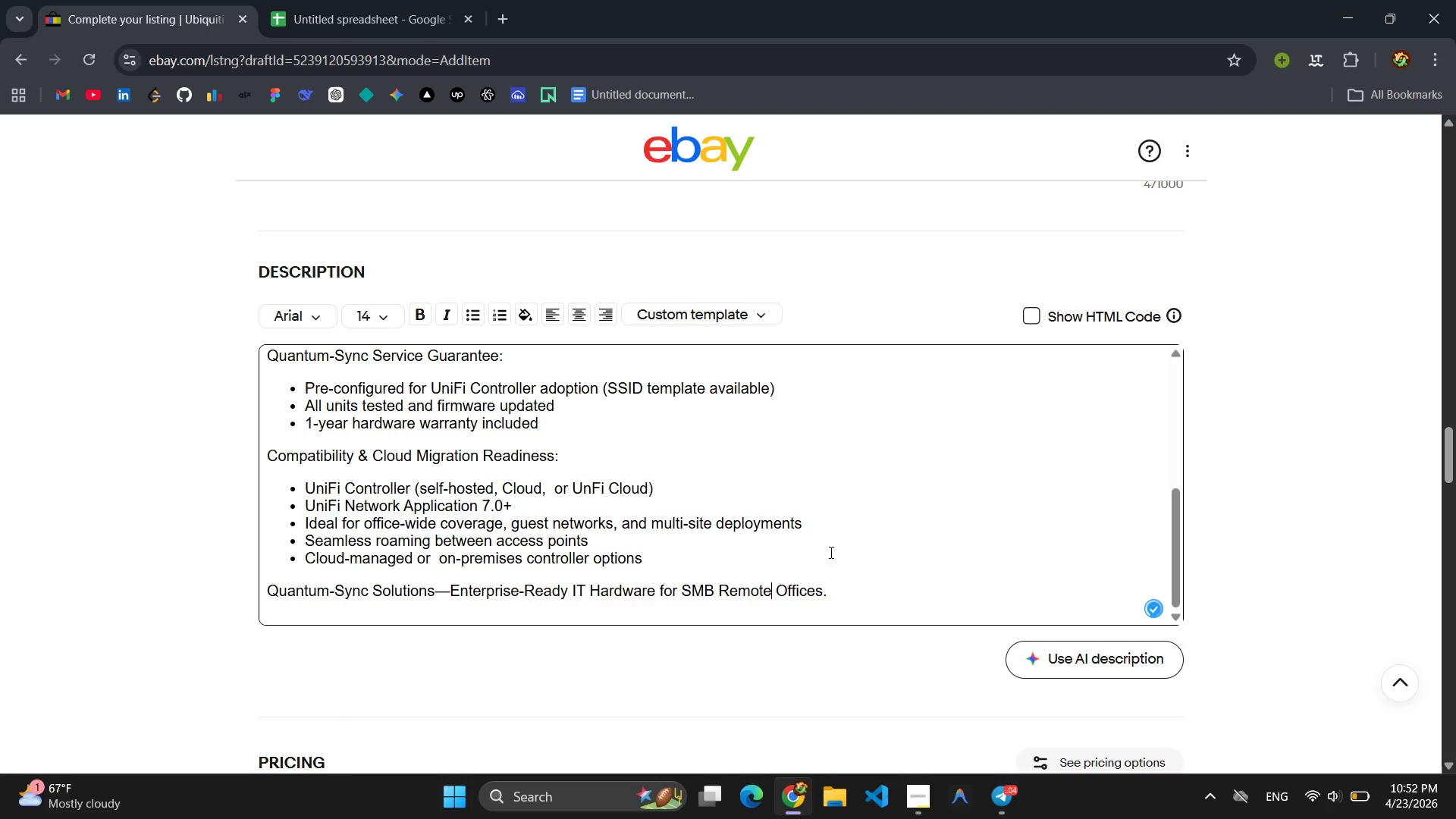 
mouse_move([797, 584])
 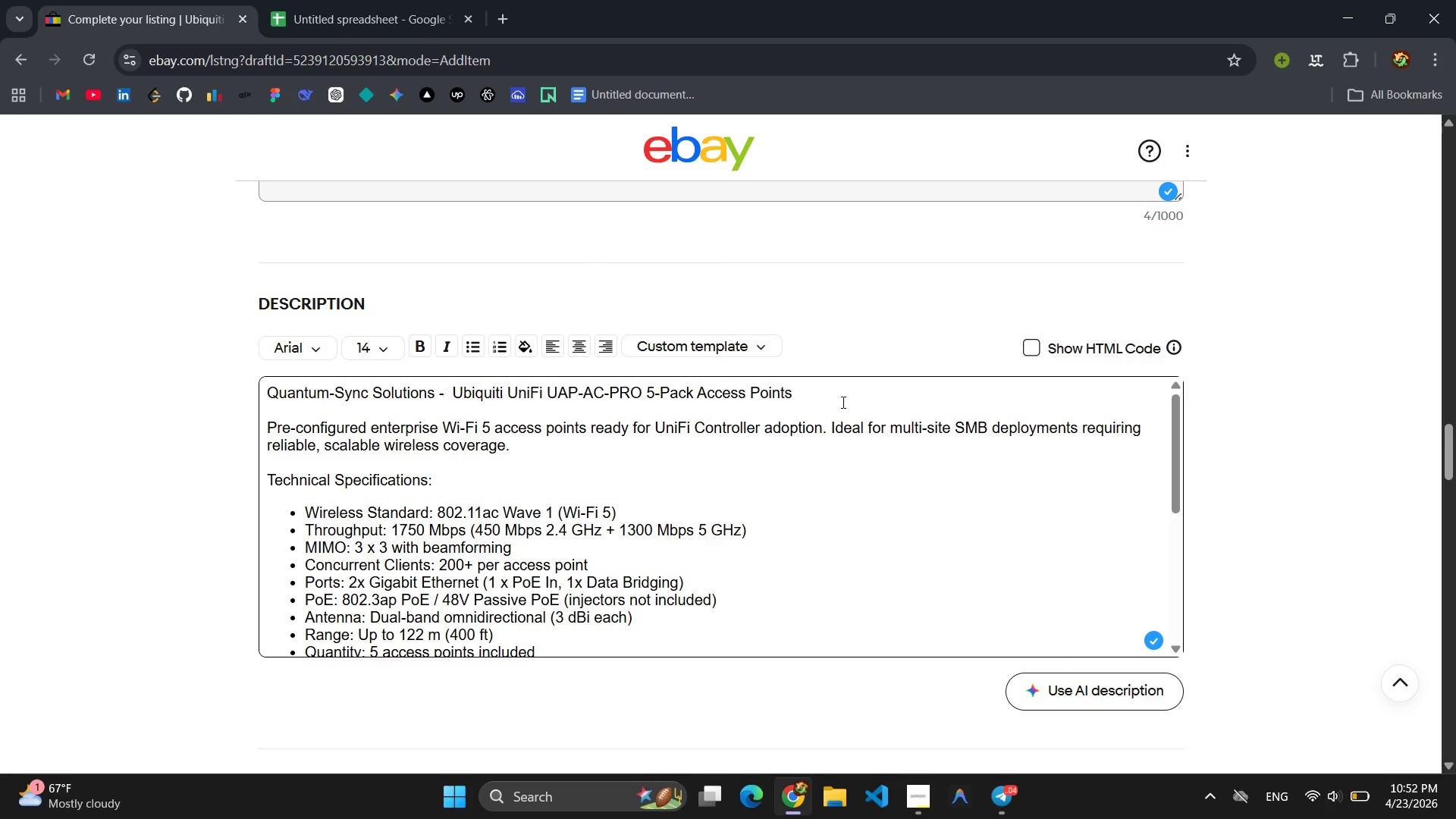 
left_click_drag(start_coordinate=[809, 396], to_coordinate=[258, 373])
 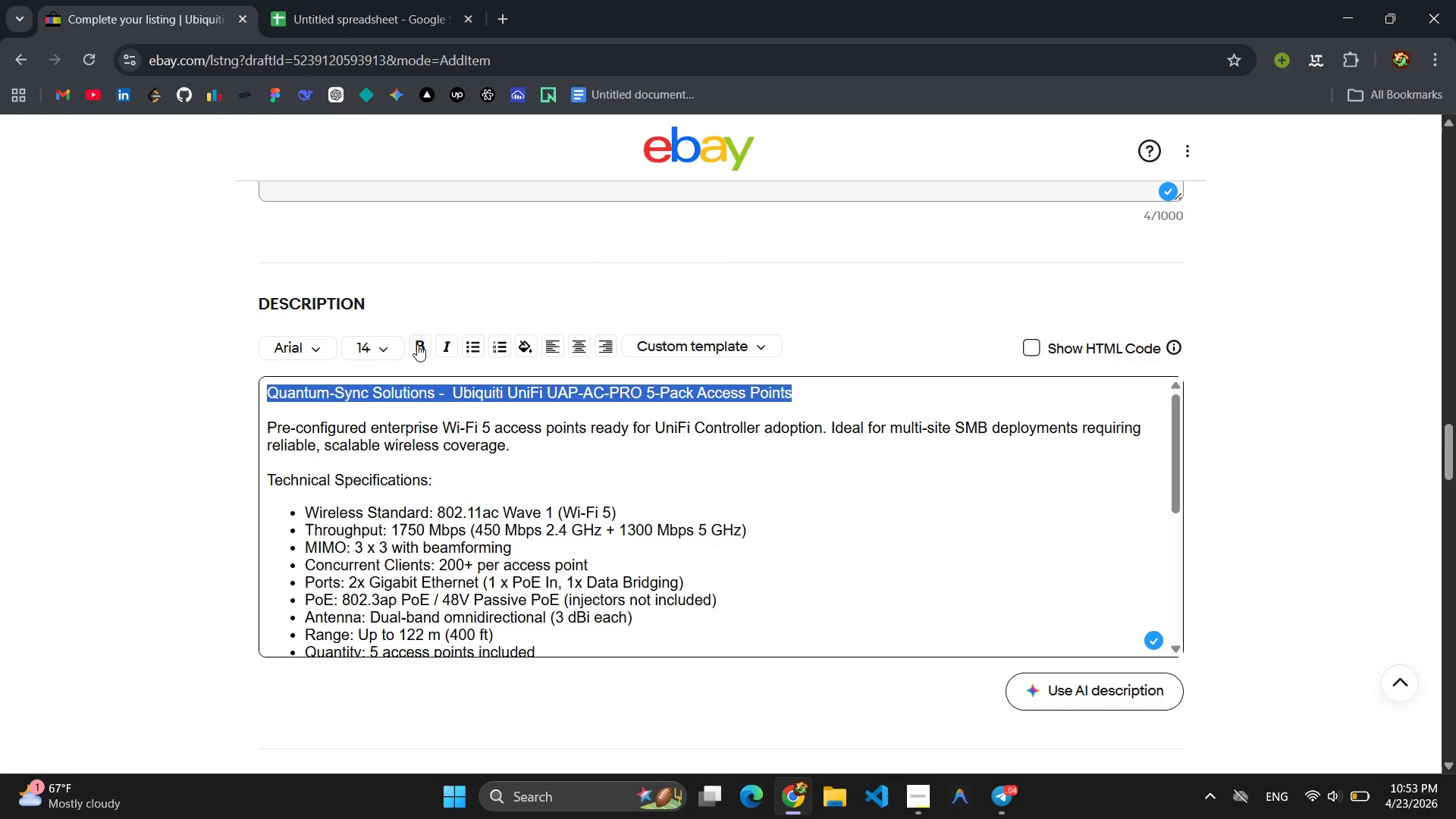 
left_click([418, 347])
 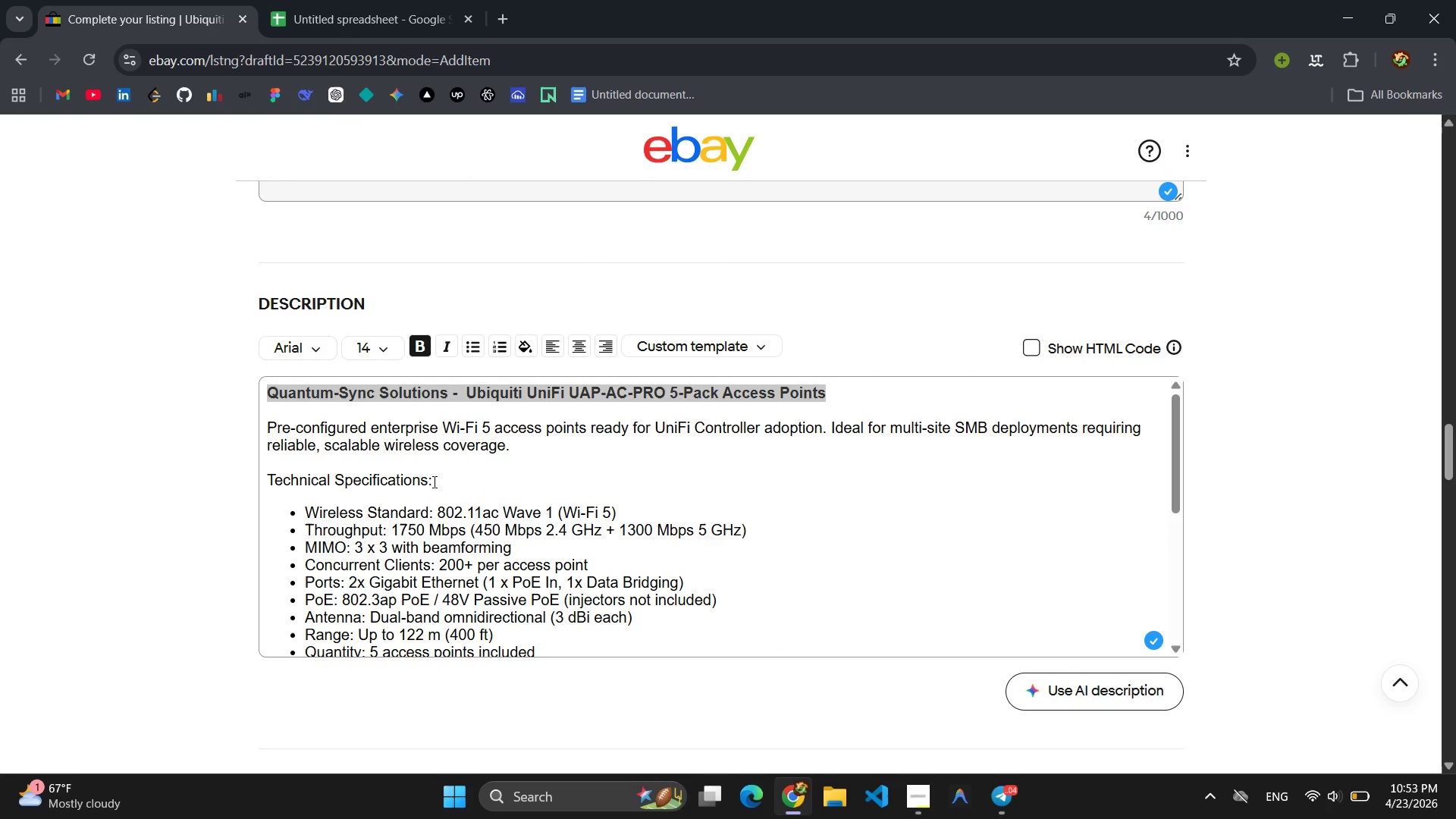 
left_click_drag(start_coordinate=[433, 482], to_coordinate=[254, 479])
 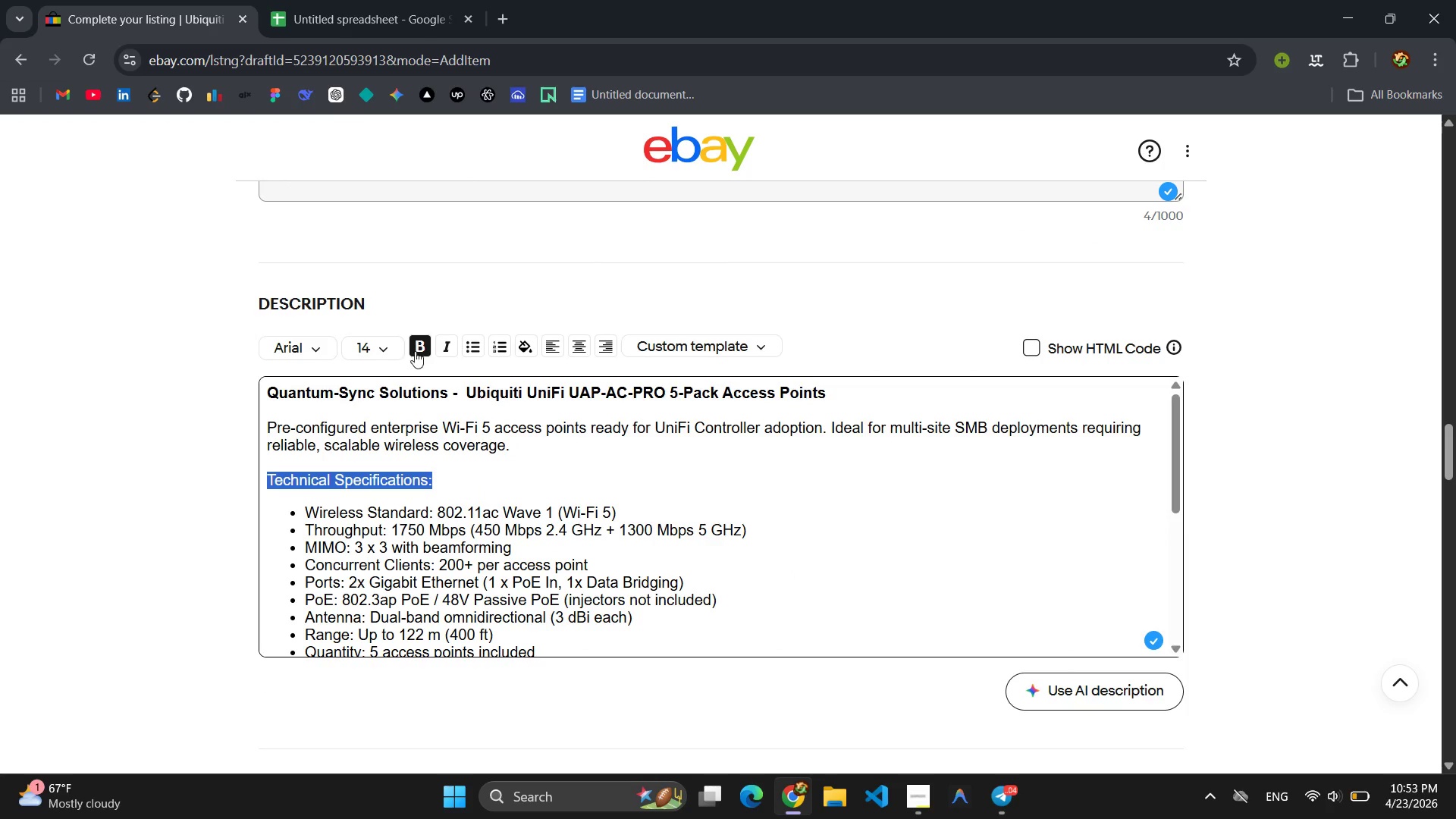 
left_click([419, 347])
 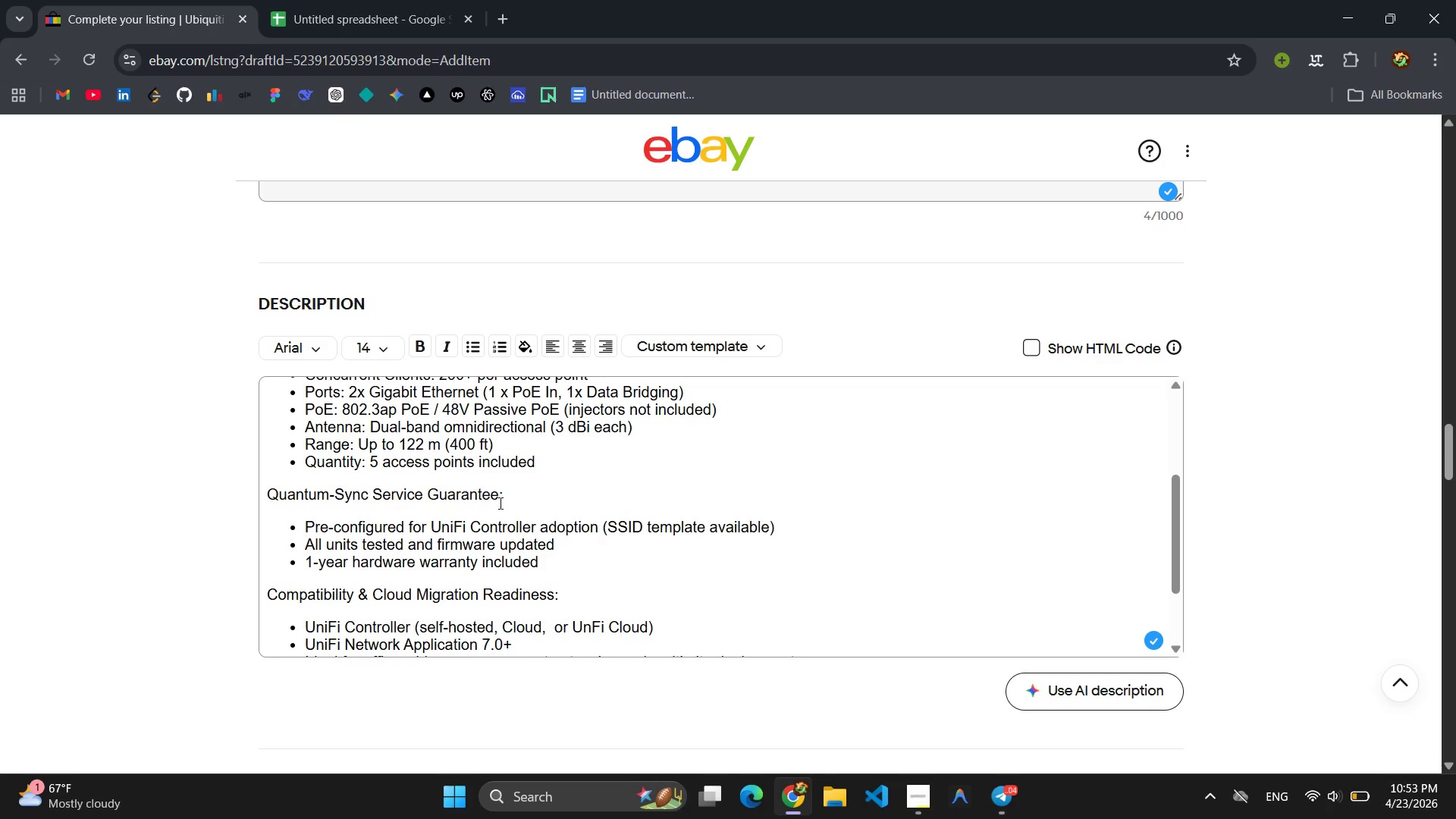 
left_click_drag(start_coordinate=[519, 493], to_coordinate=[261, 495])
 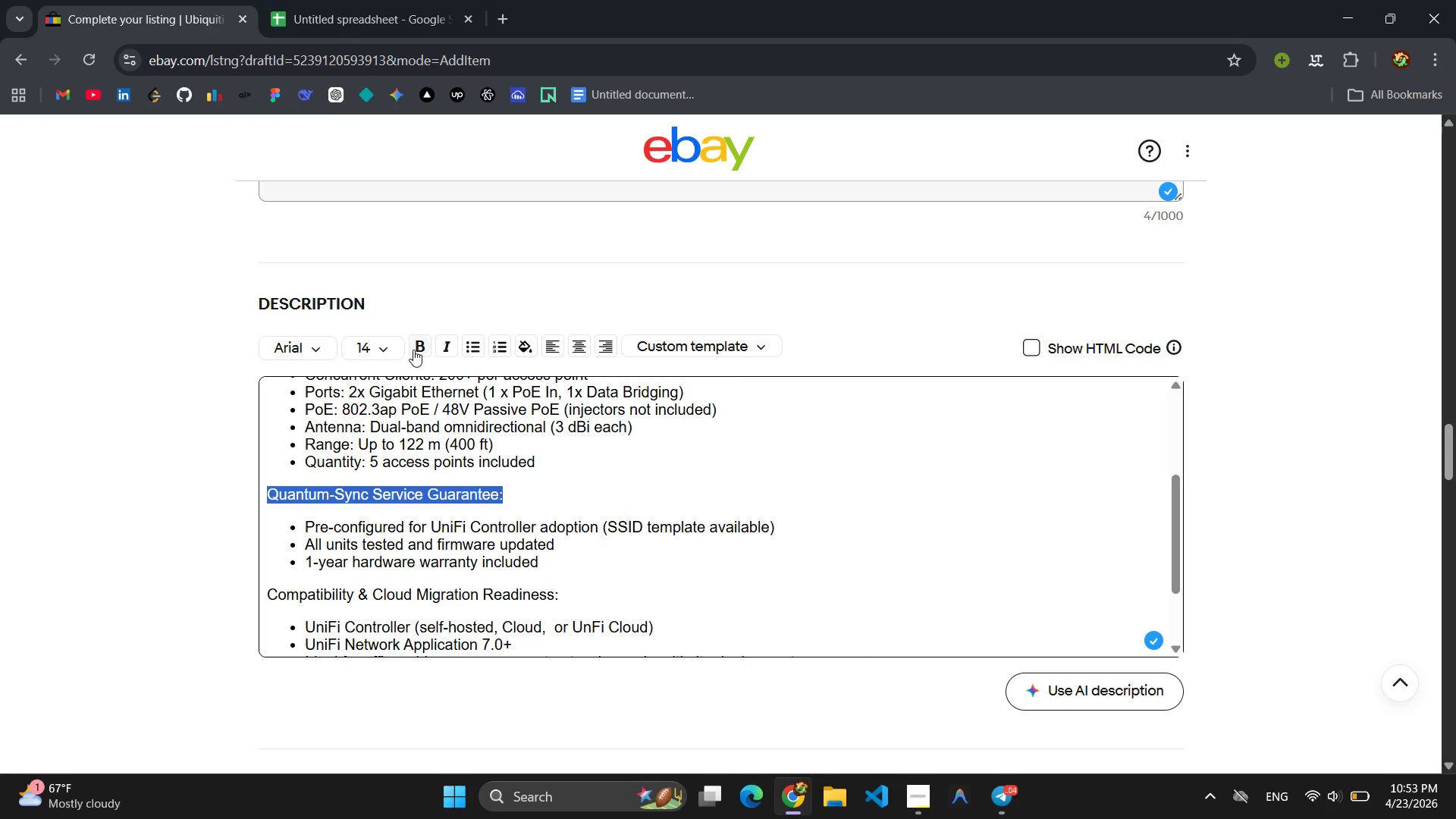 
left_click([415, 349])
 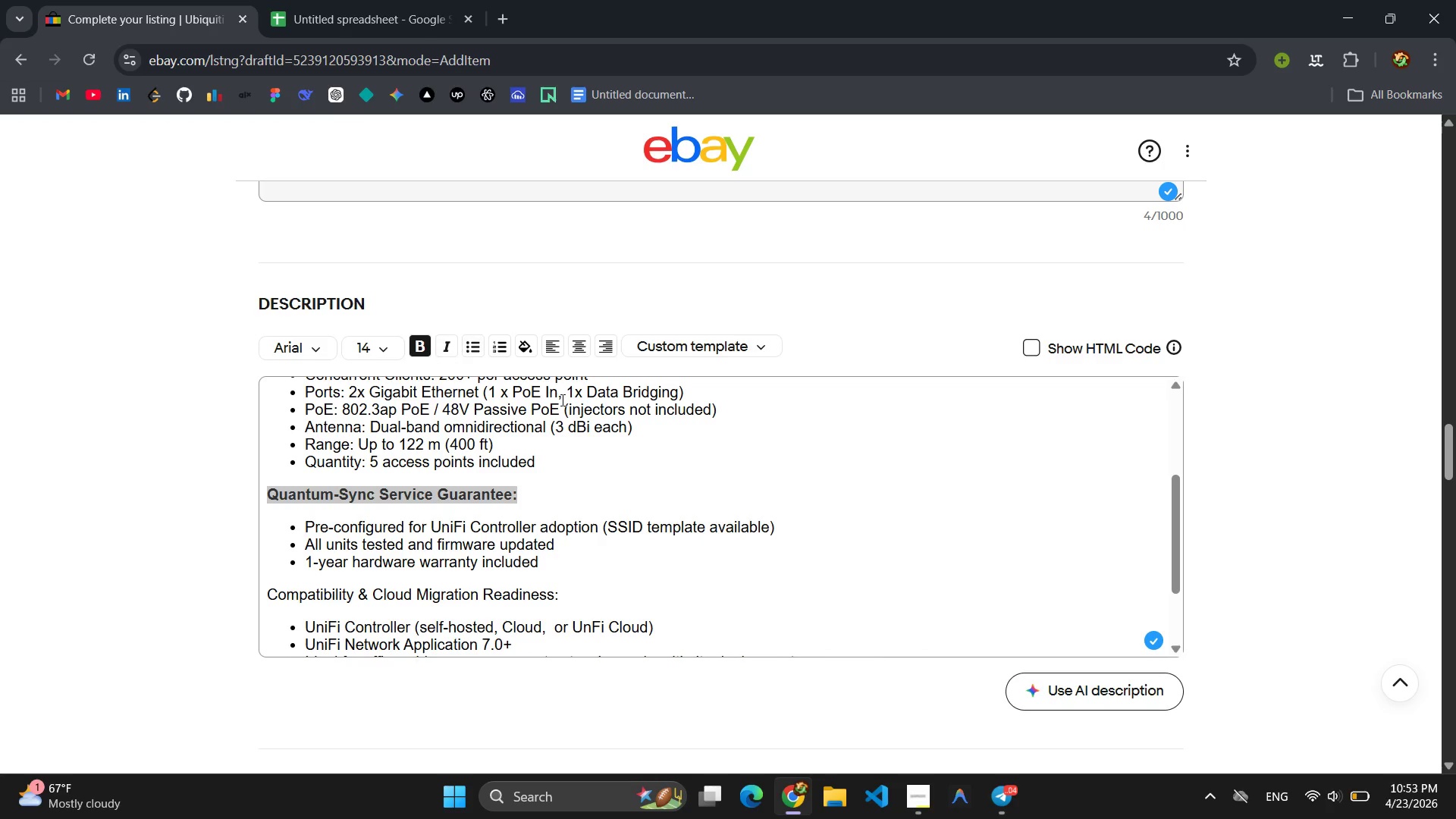 
left_click([932, 795])